 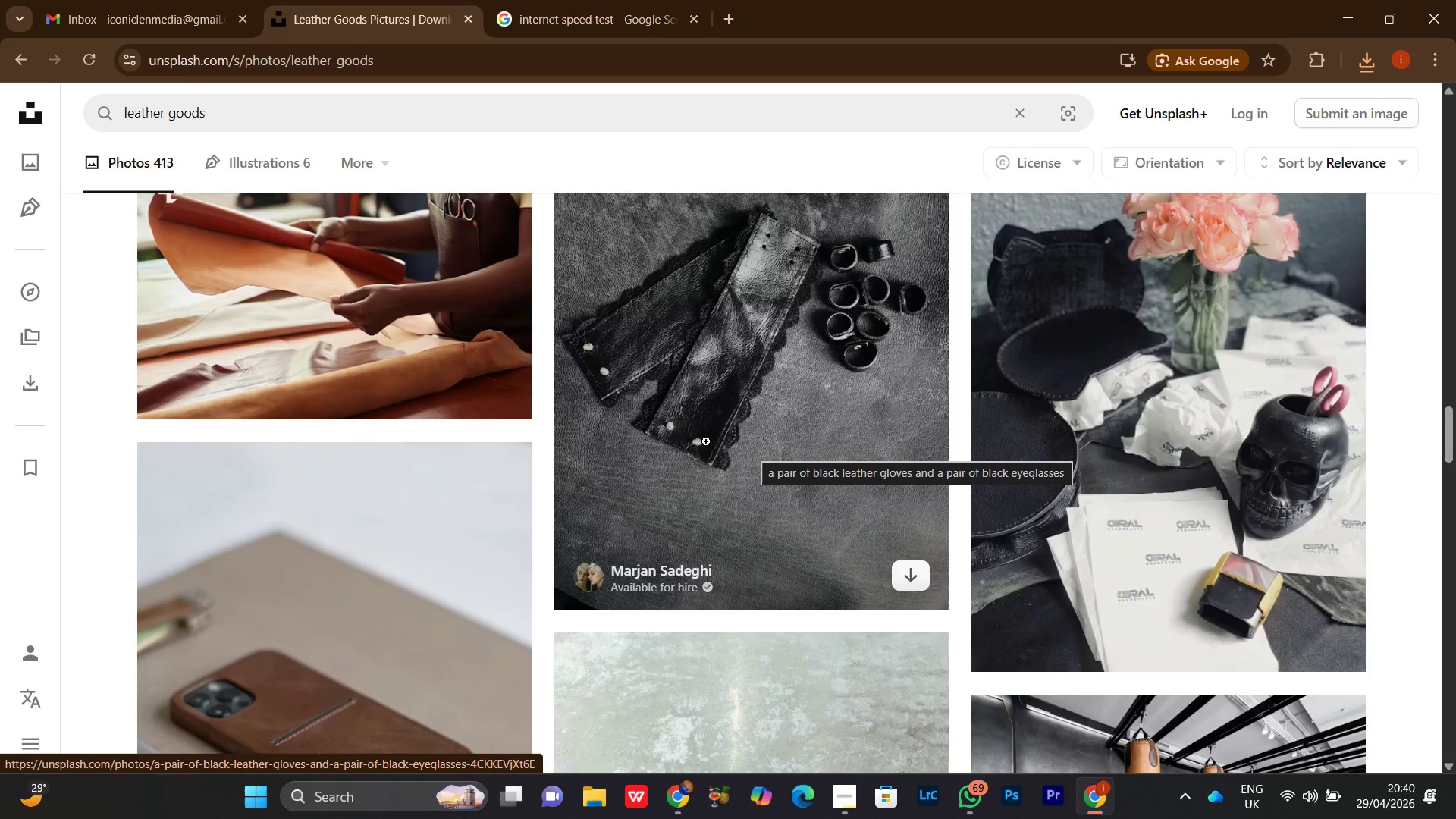 
scroll: coordinate [720, 599], scroll_direction: down, amount: 12.0
 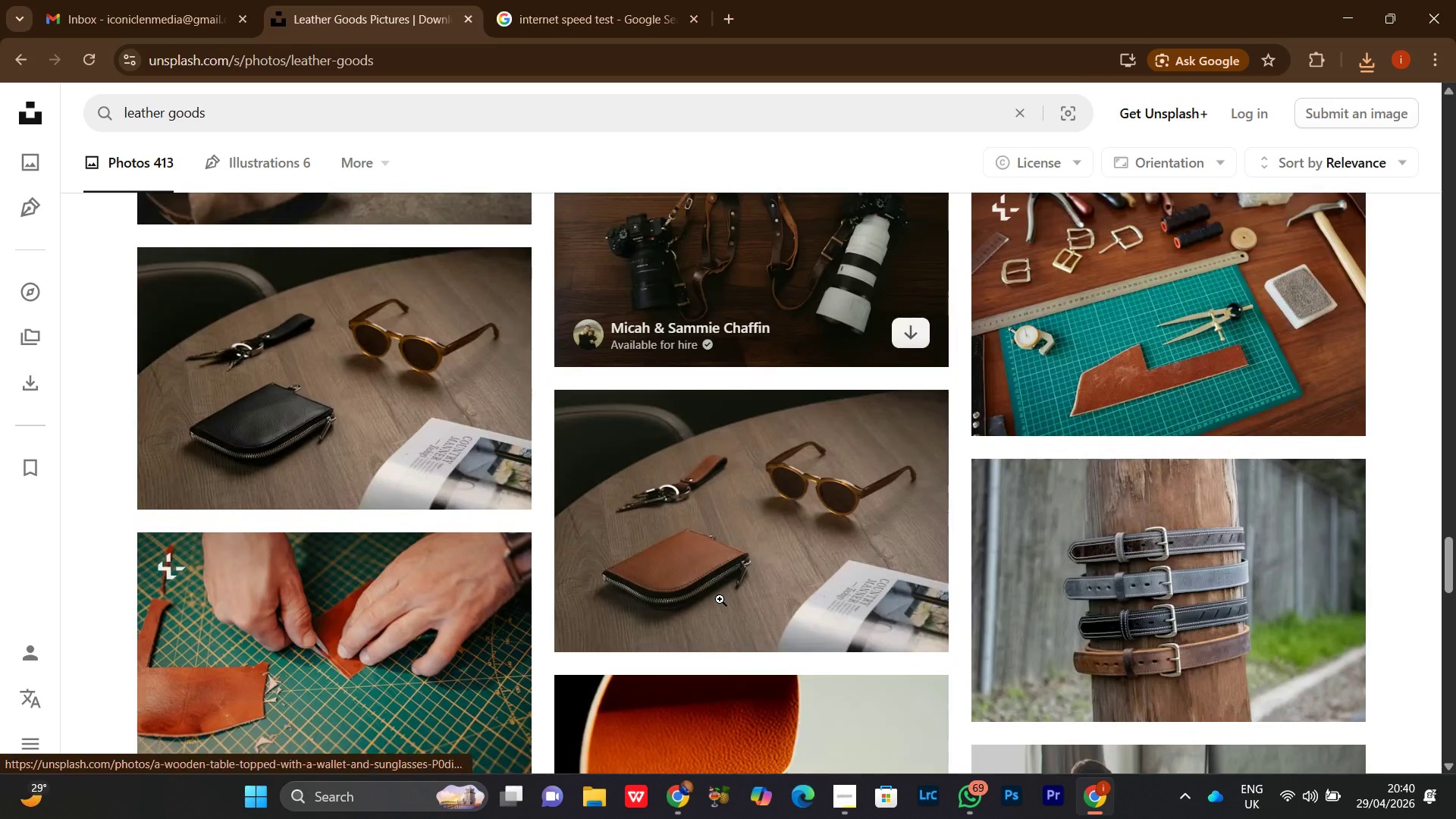 
scroll: coordinate [718, 595], scroll_direction: up, amount: 6.0
 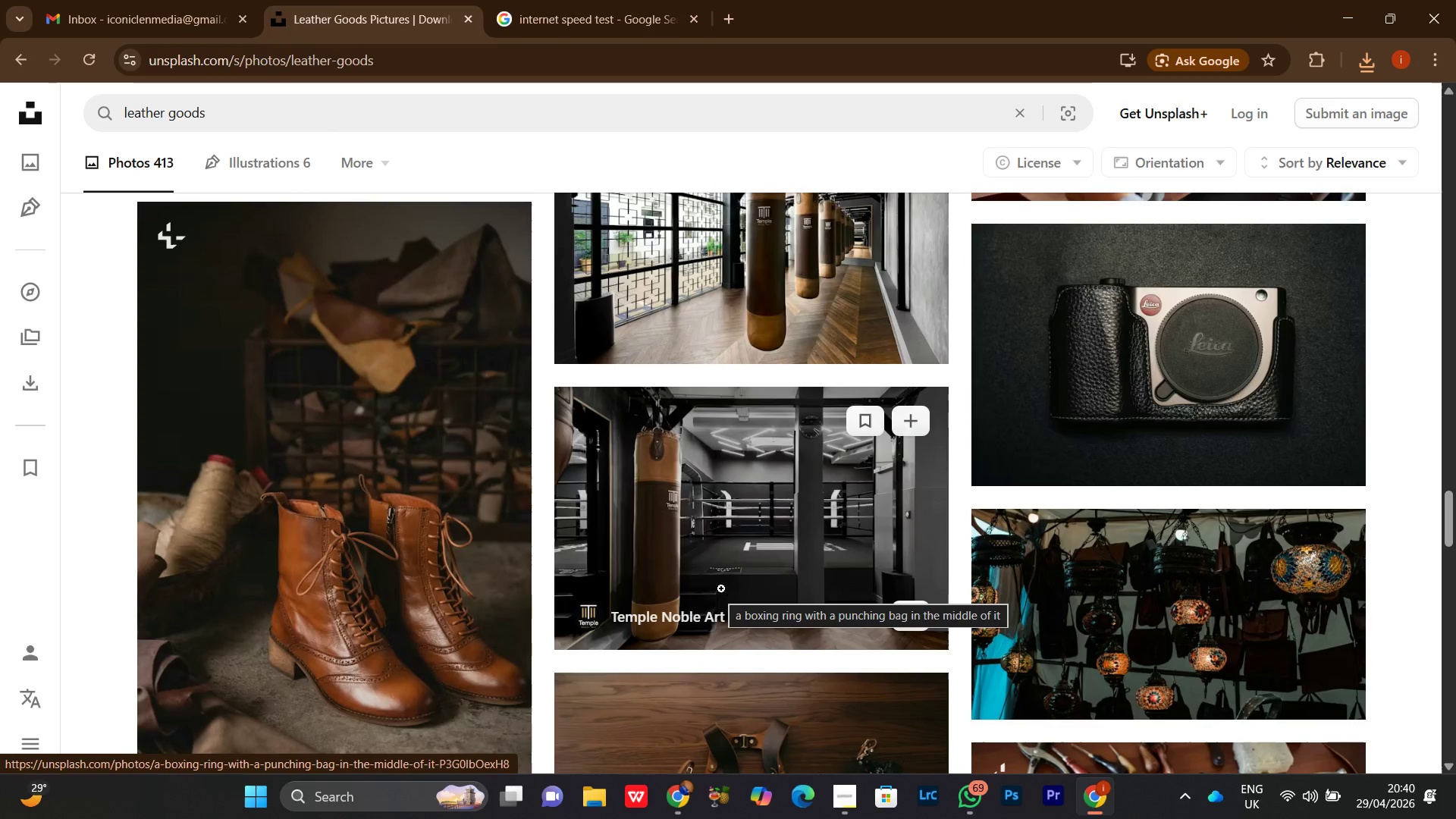 
scroll: coordinate [719, 435], scroll_direction: down, amount: 7.0
 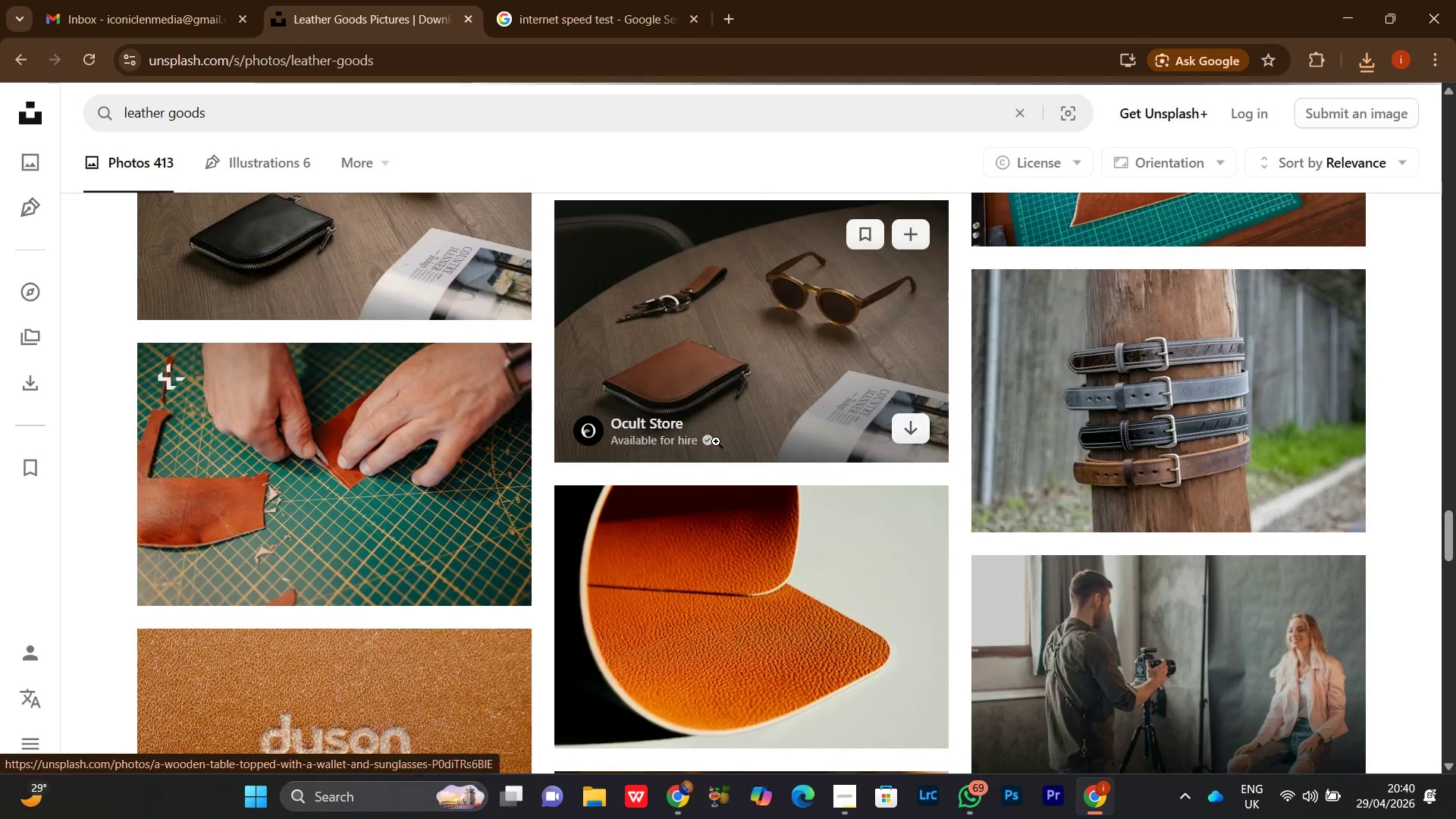 
mouse_move([626, -33])
 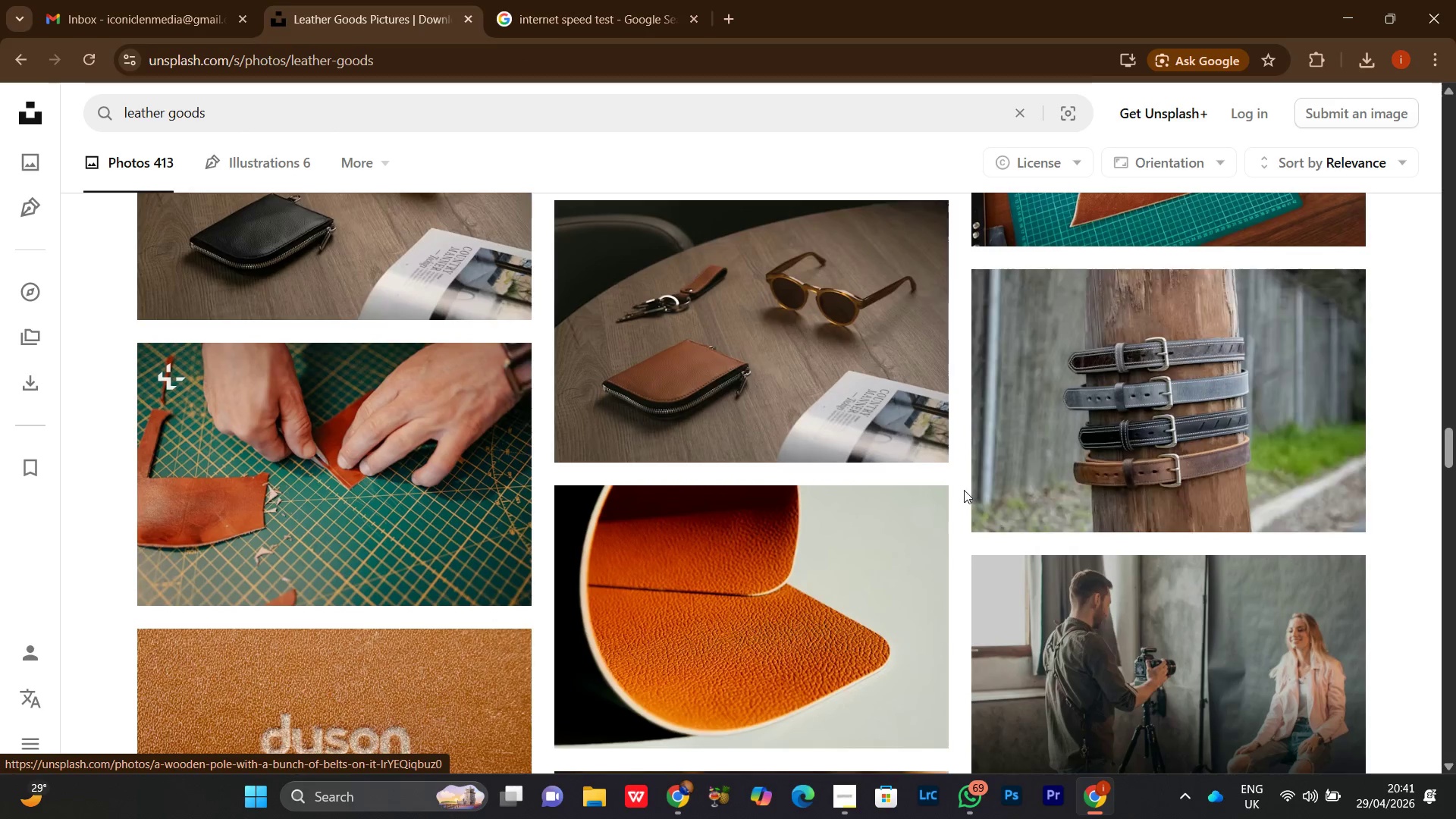 
scroll: coordinate [968, 394], scroll_direction: down, amount: 11.0
 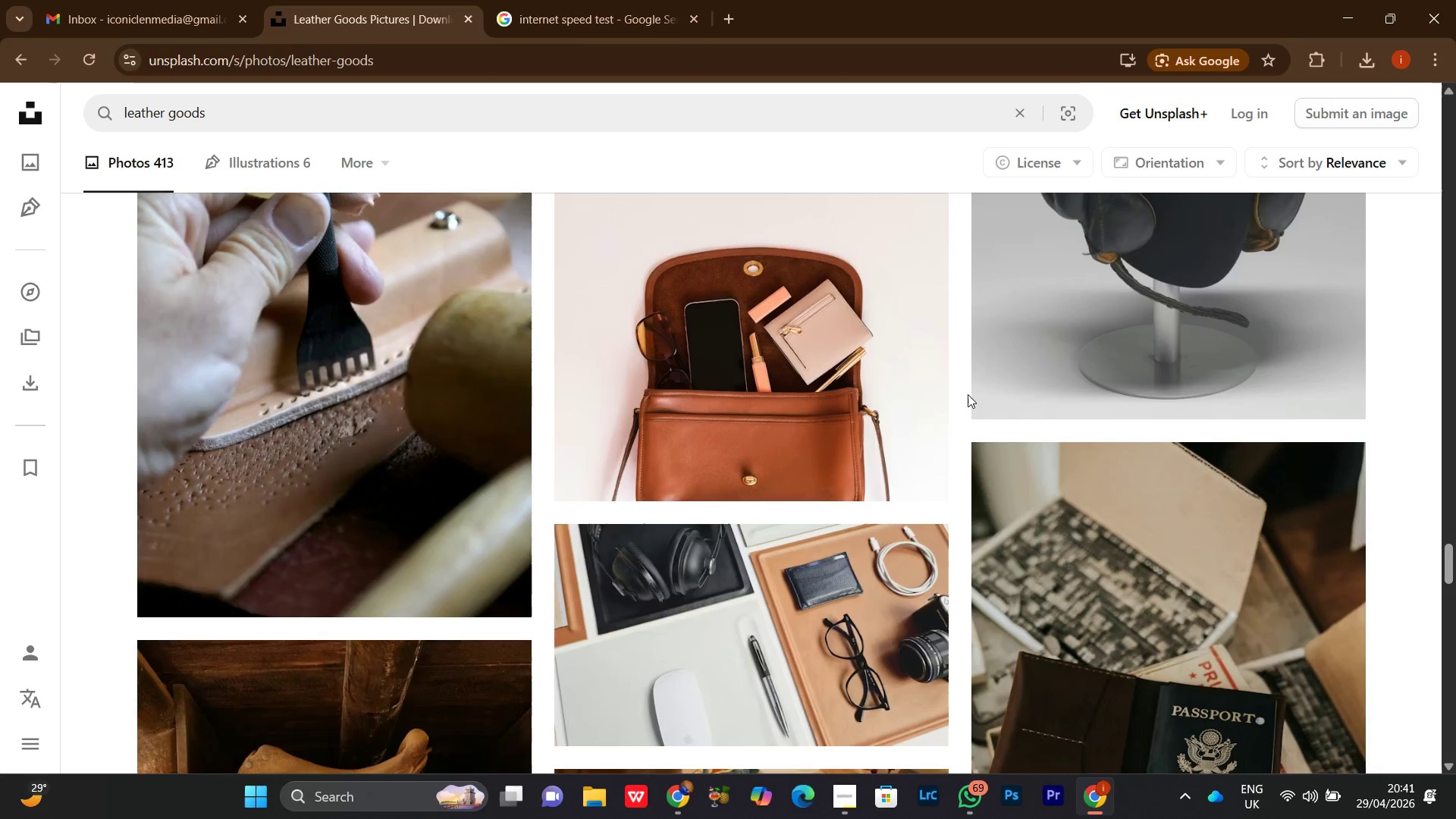 
scroll: coordinate [968, 396], scroll_direction: down, amount: 8.0
 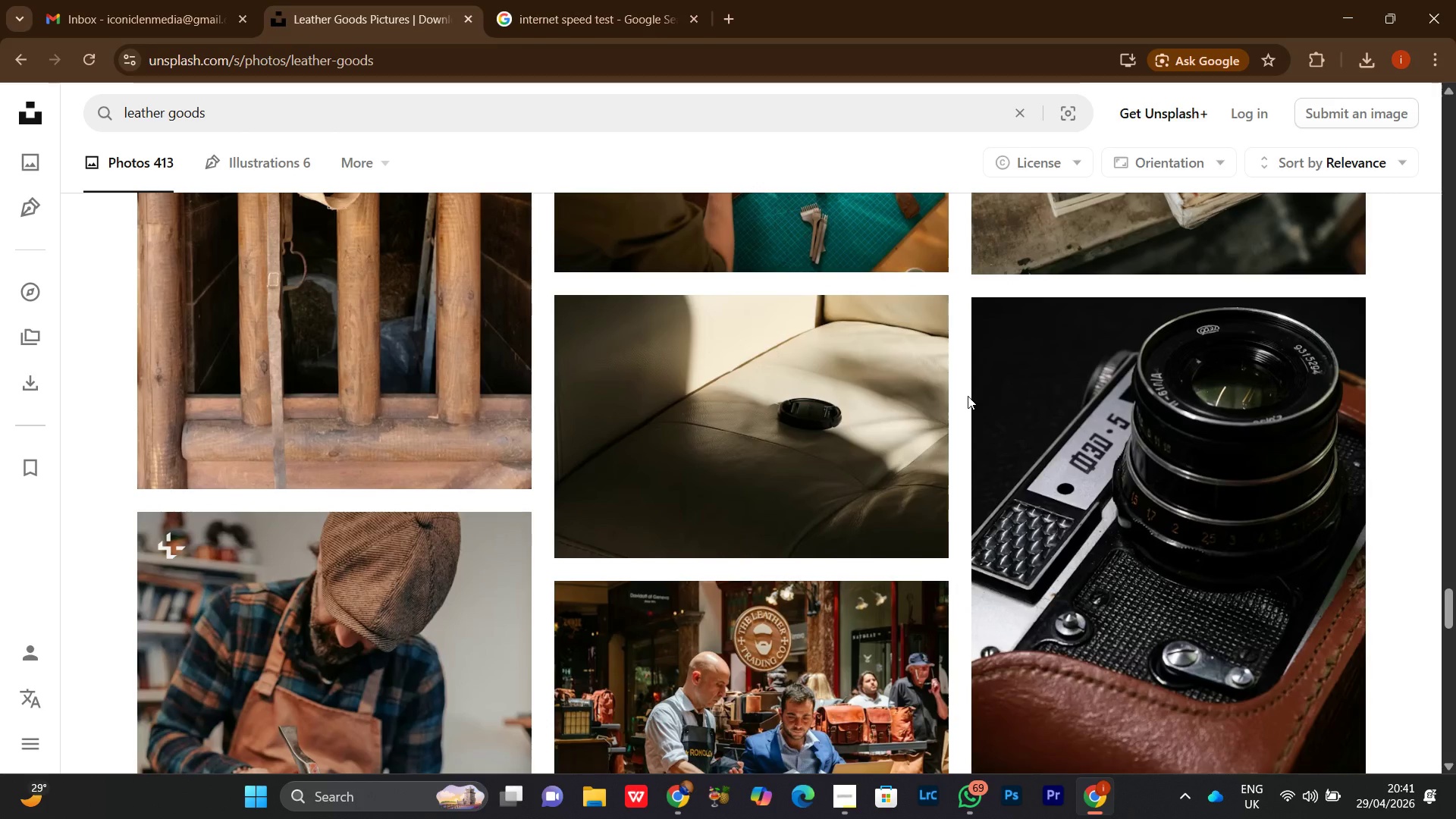 
scroll: coordinate [969, 397], scroll_direction: down, amount: 9.0
 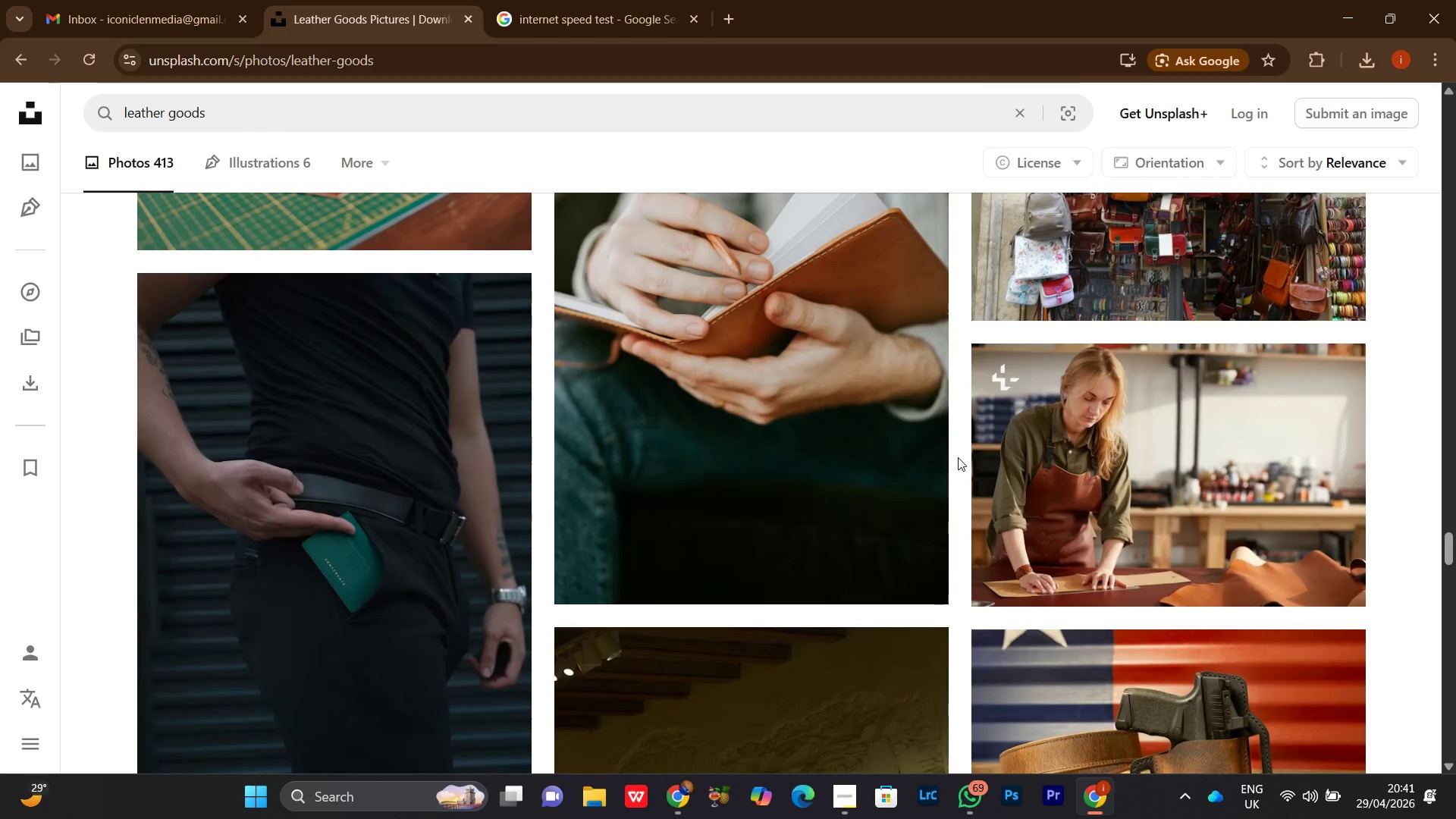 
mouse_move([1011, 392])
 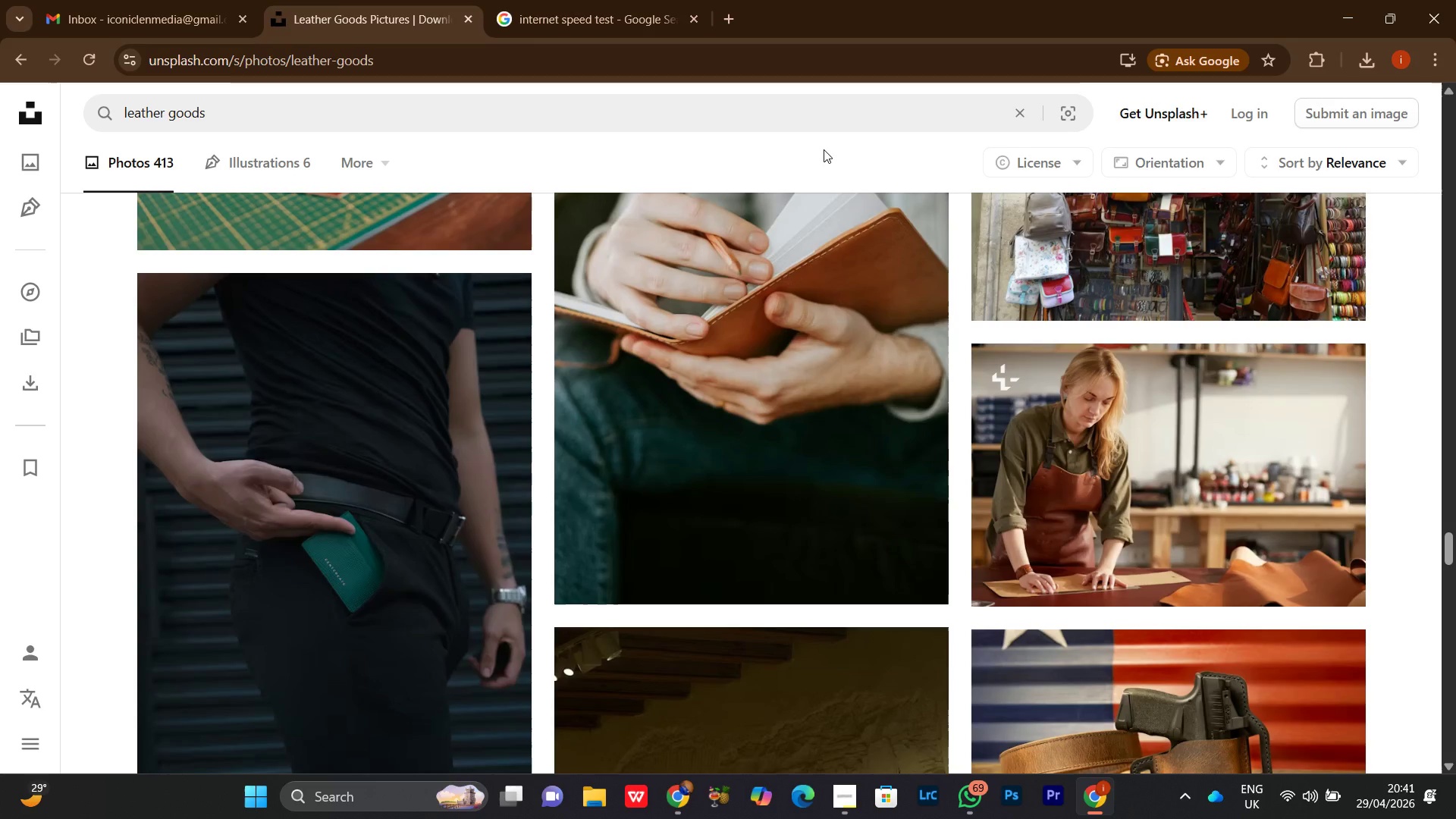 
scroll: coordinate [708, 189], scroll_direction: down, amount: 9.0
 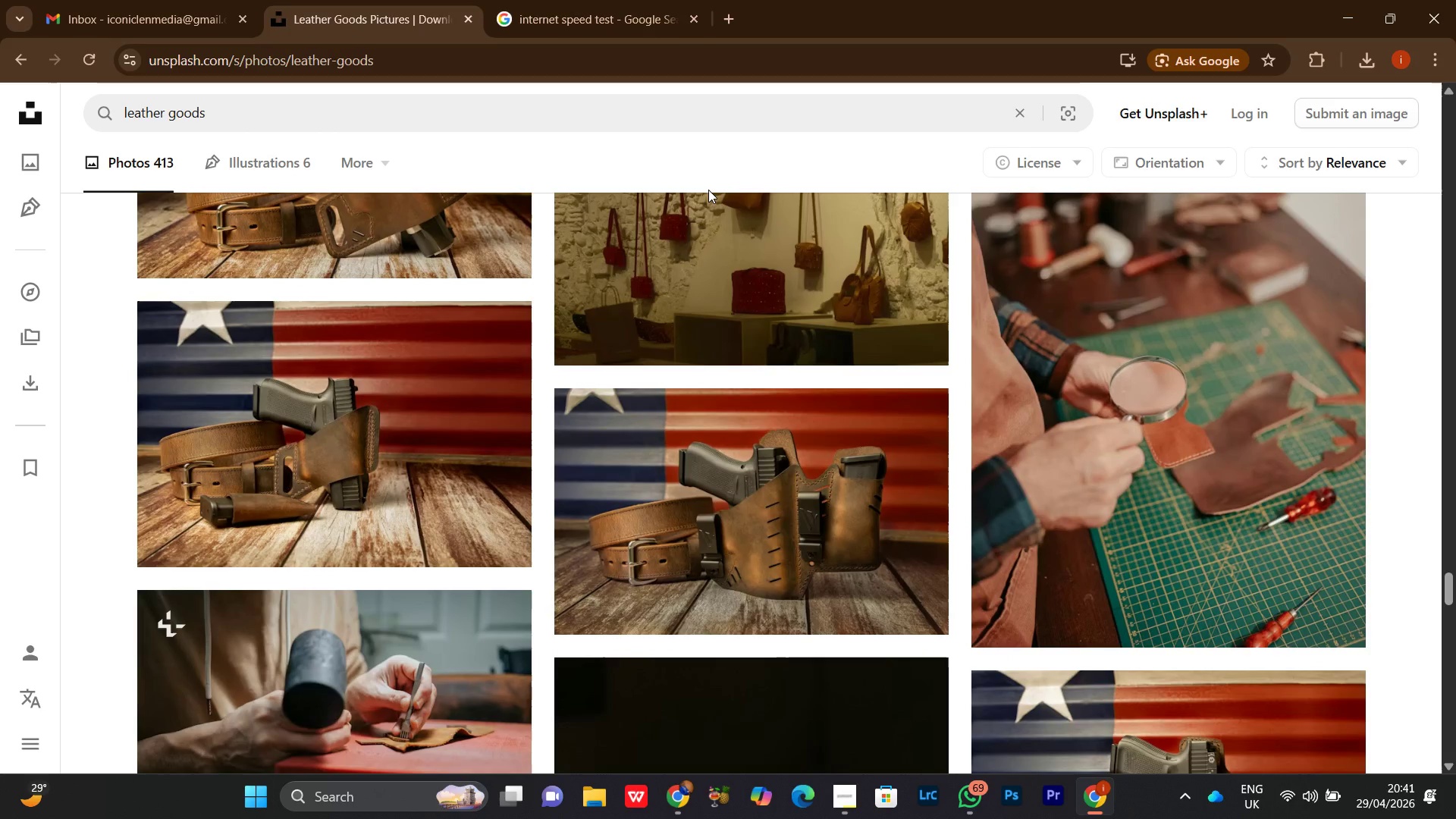 
wait(8.9)
 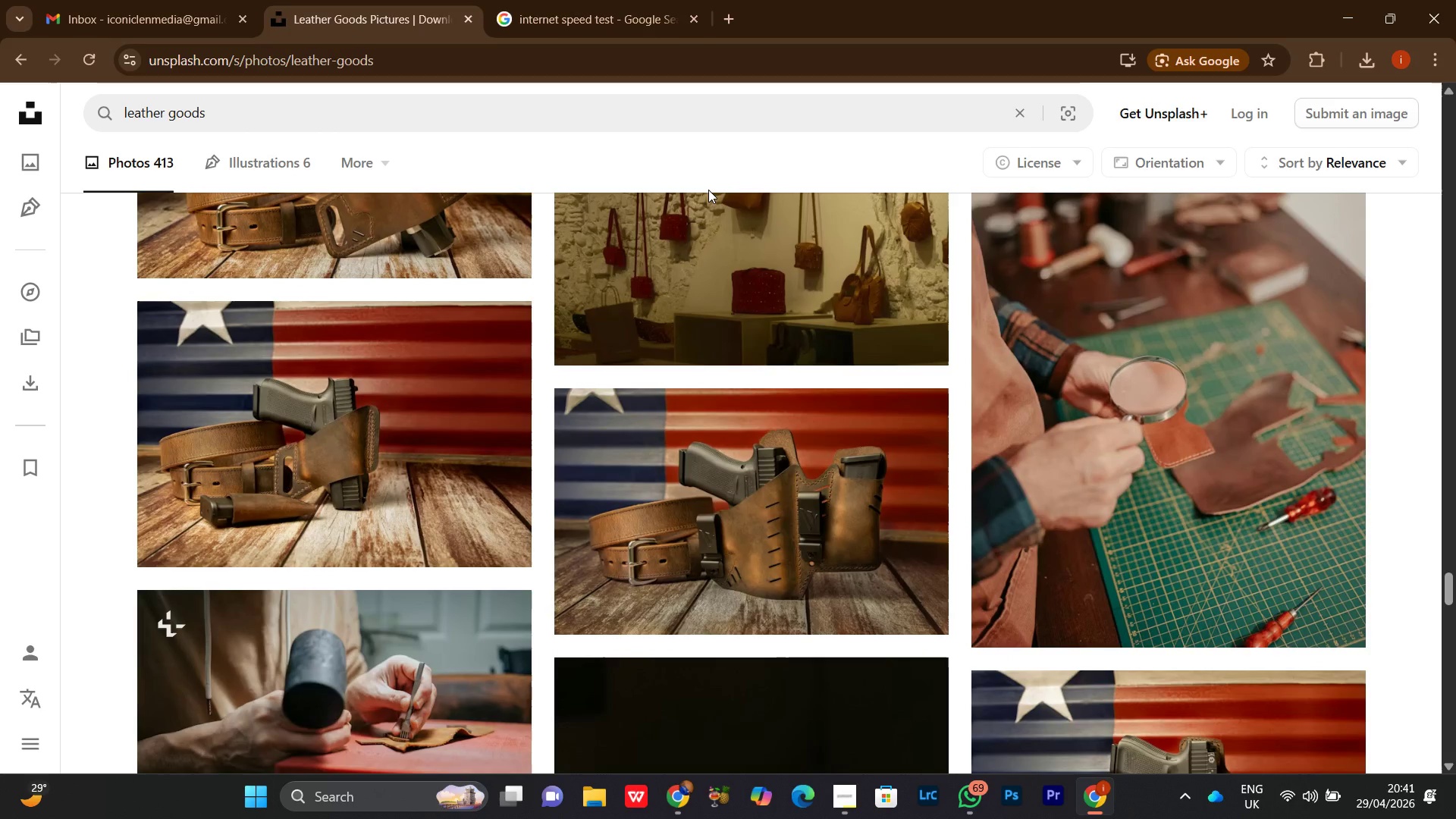 
scroll: coordinate [976, 469], scroll_direction: down, amount: 14.0
 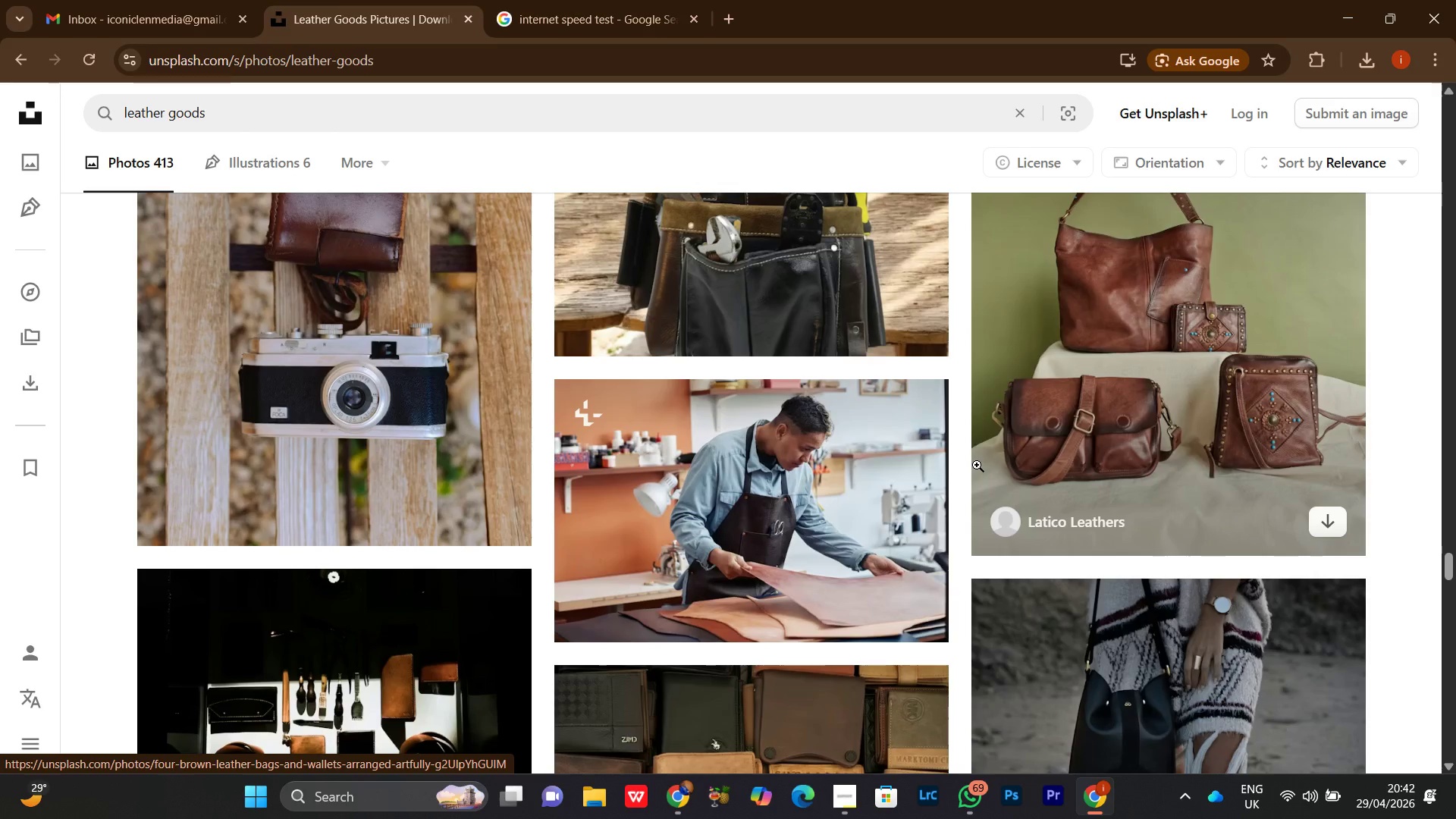 
wait(12.67)
 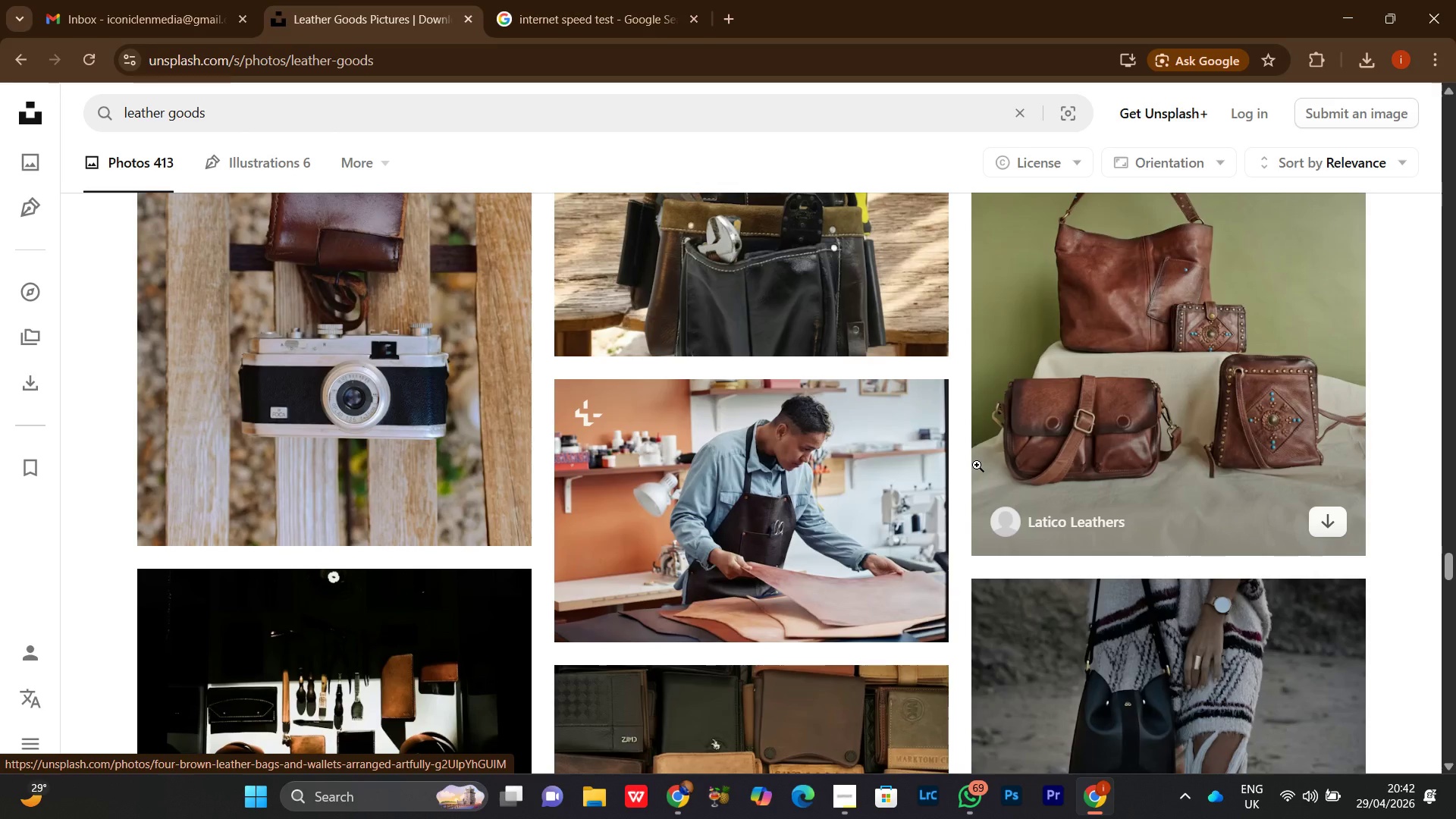 
scroll: coordinate [976, 498], scroll_direction: down, amount: 11.0
 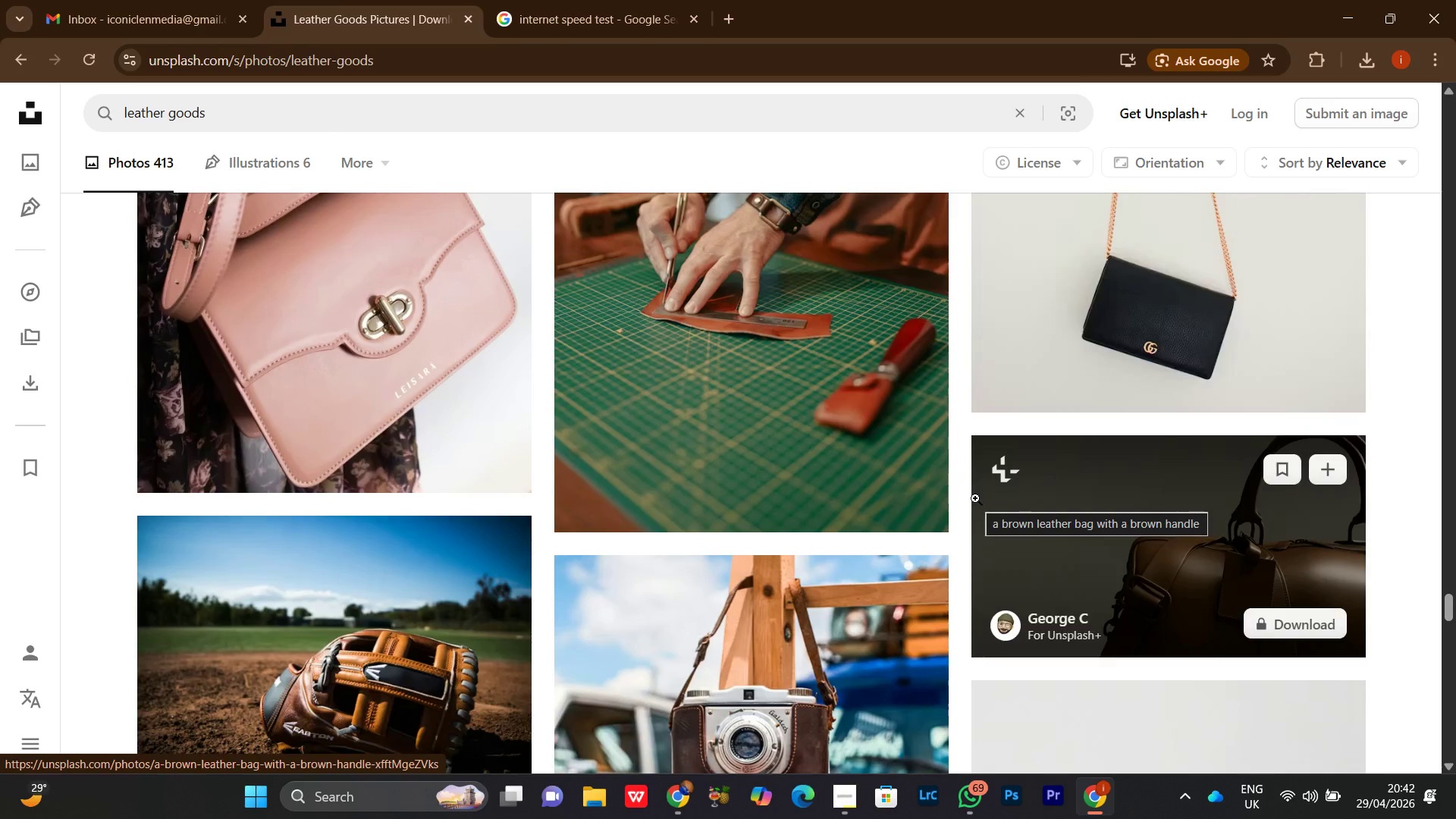 
scroll: coordinate [975, 497], scroll_direction: down, amount: 8.0
 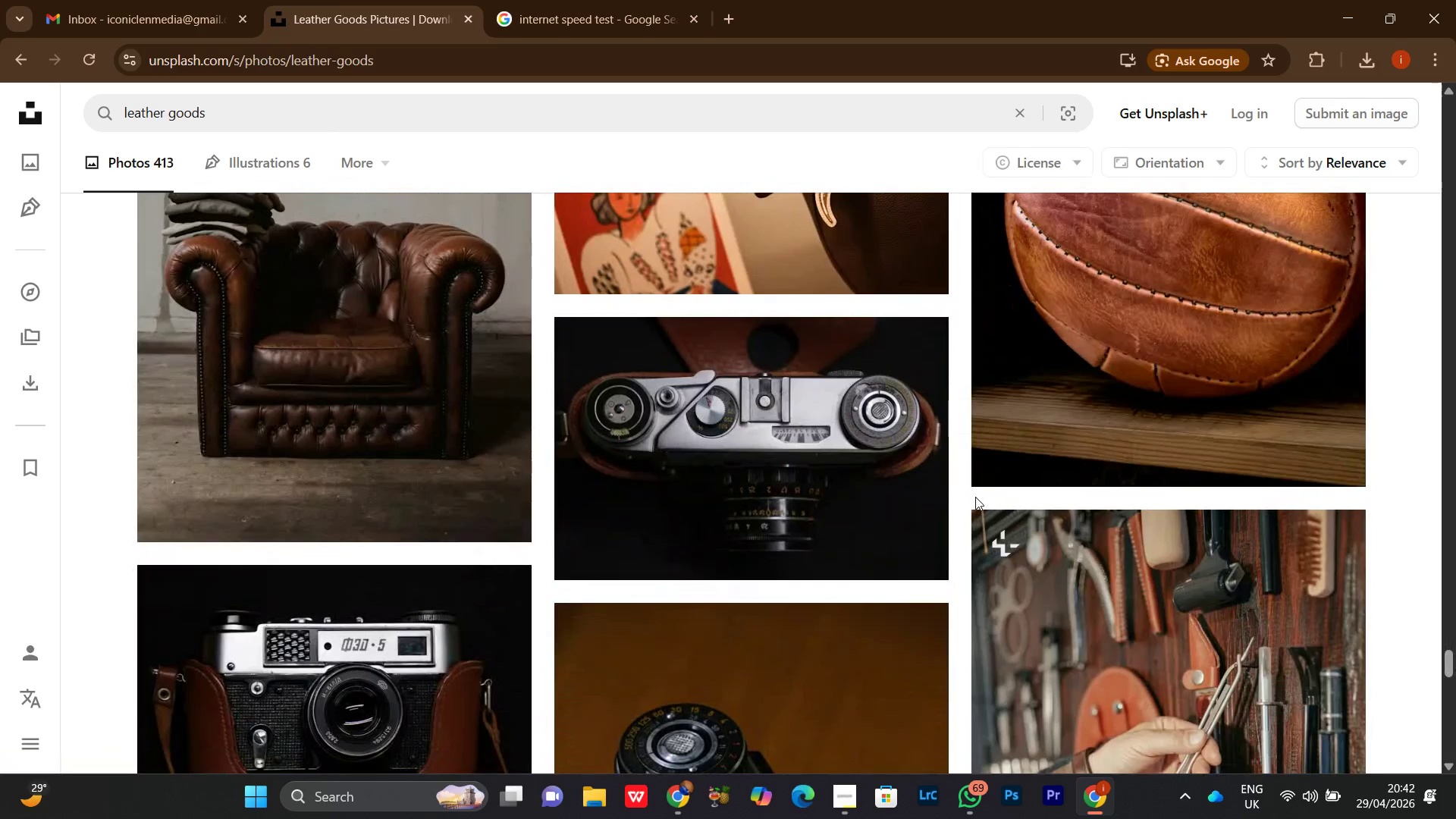 
scroll: coordinate [975, 497], scroll_direction: down, amount: 8.0
 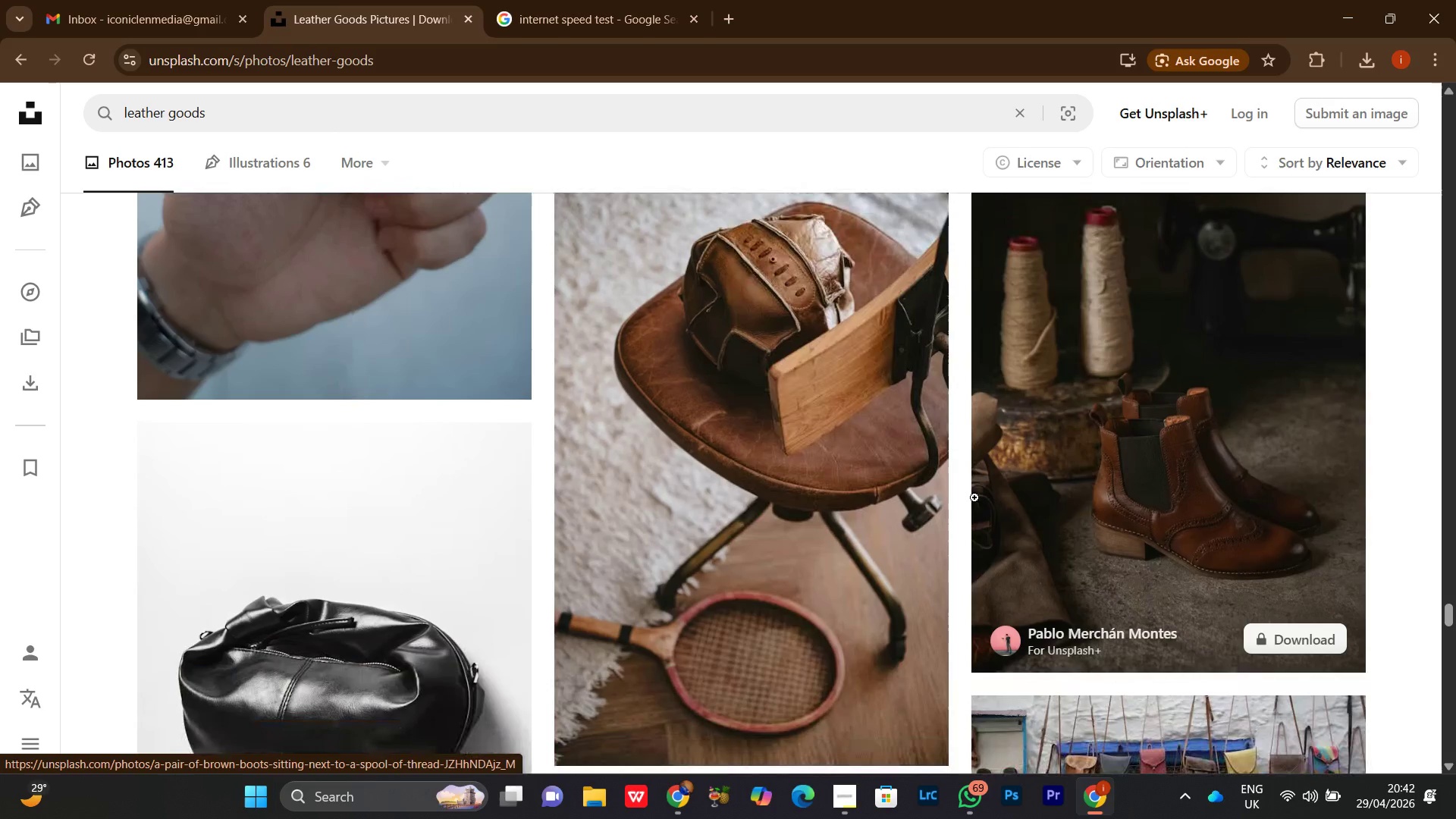 
scroll: coordinate [974, 500], scroll_direction: down, amount: 3.0
 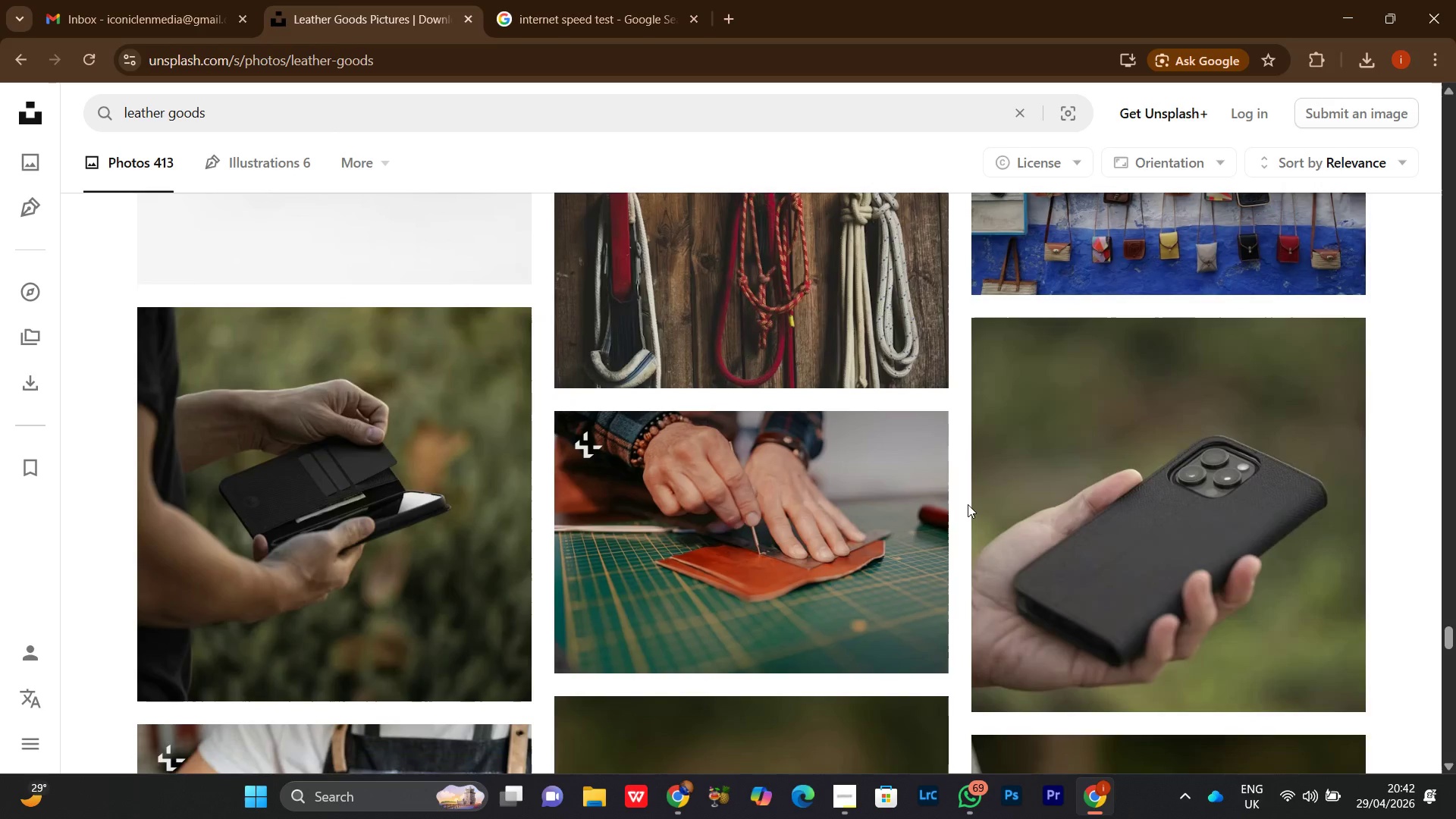 
wait(10.04)
 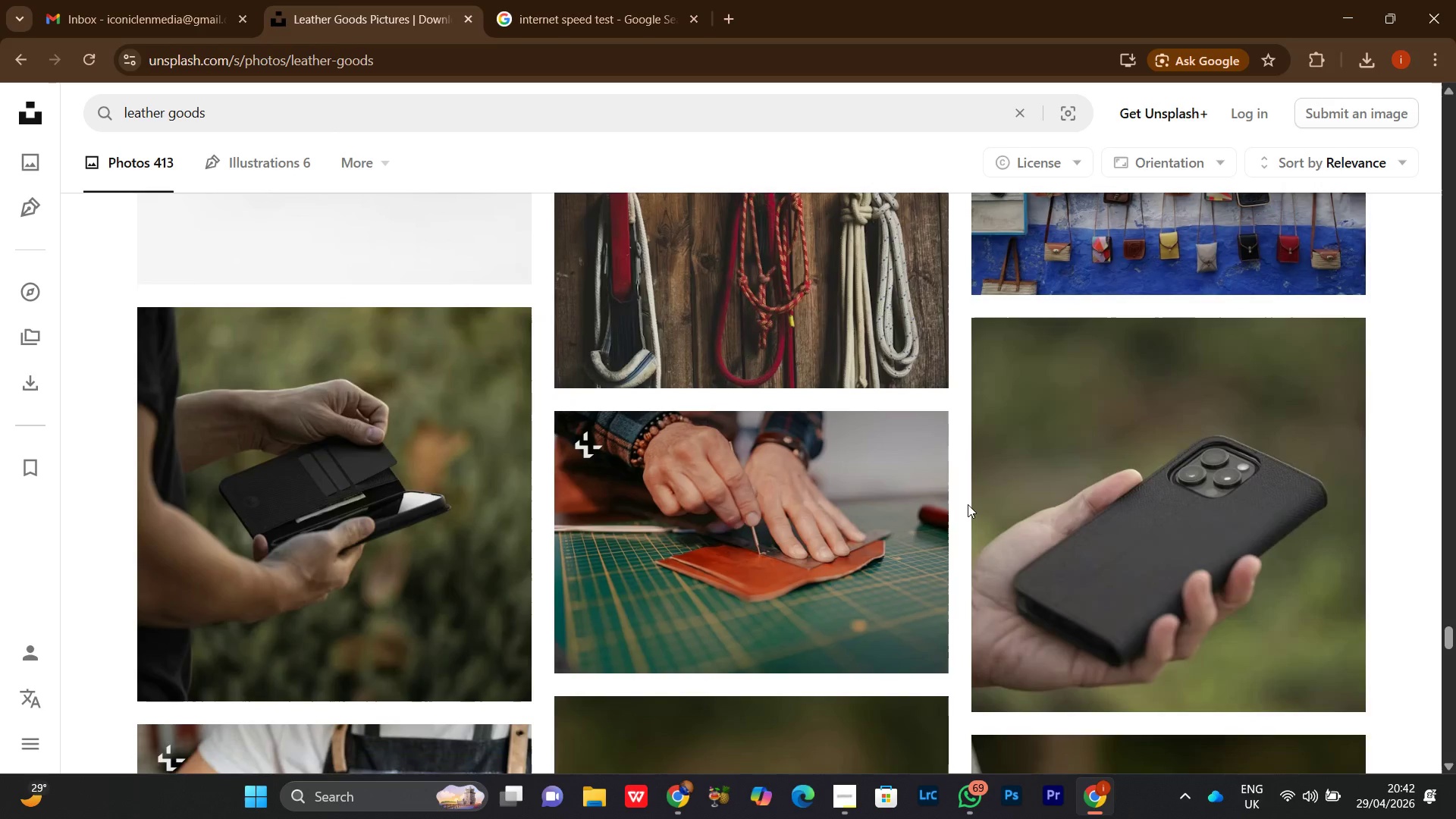 
scroll: coordinate [1009, 571], scroll_direction: down, amount: 5.0
 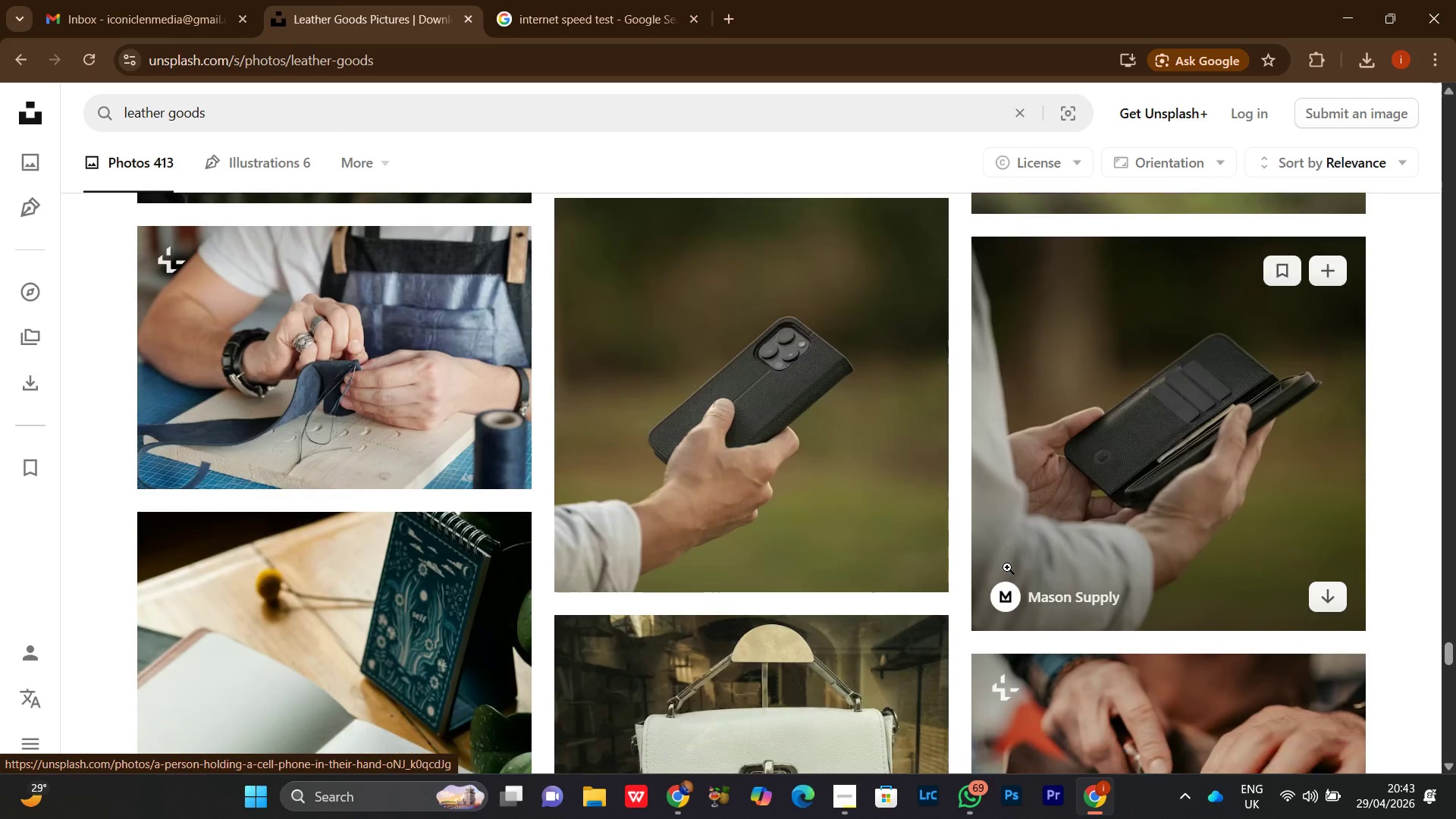 
scroll: coordinate [1007, 567], scroll_direction: down, amount: 3.0
 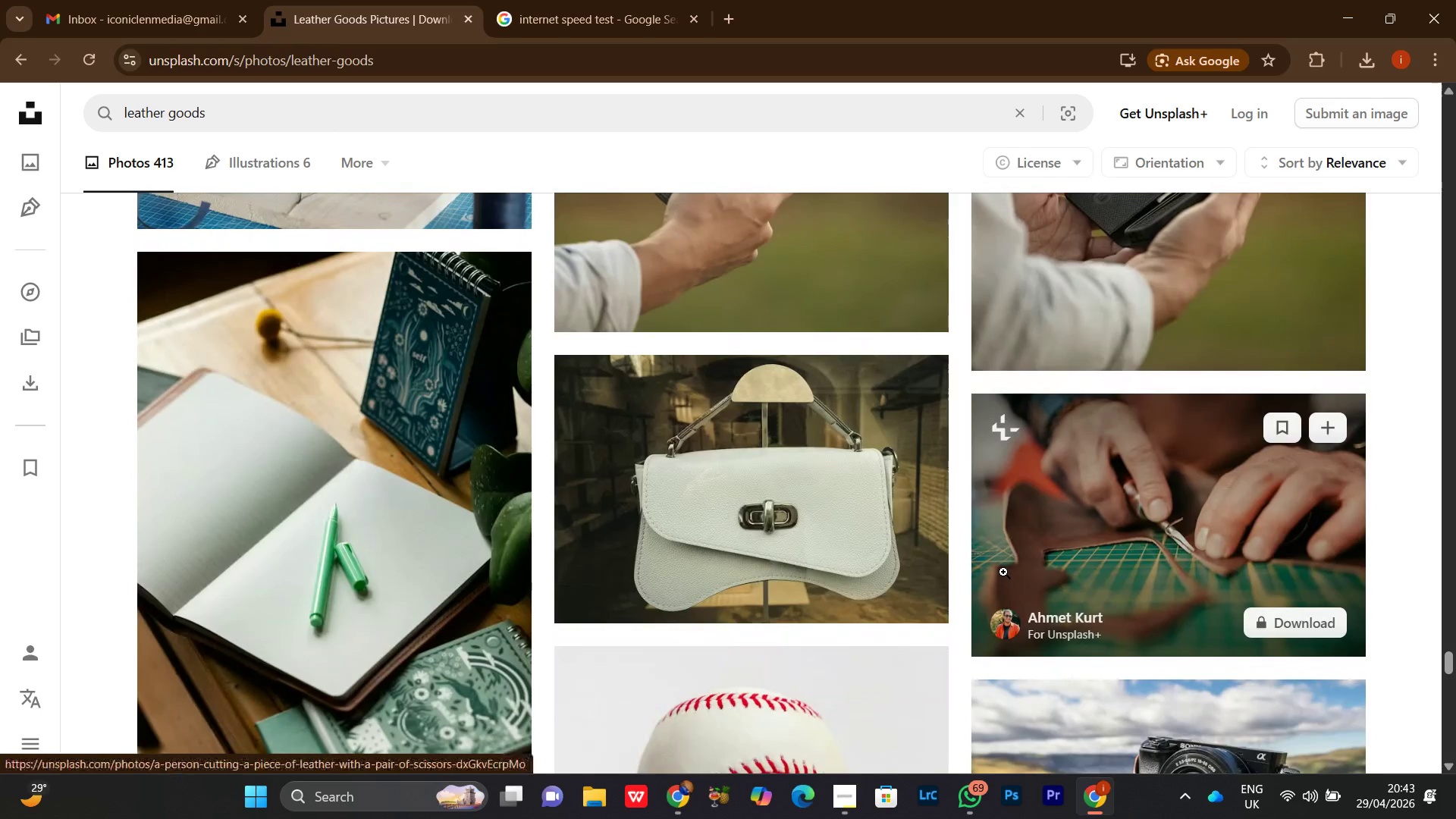 
wait(9.06)
 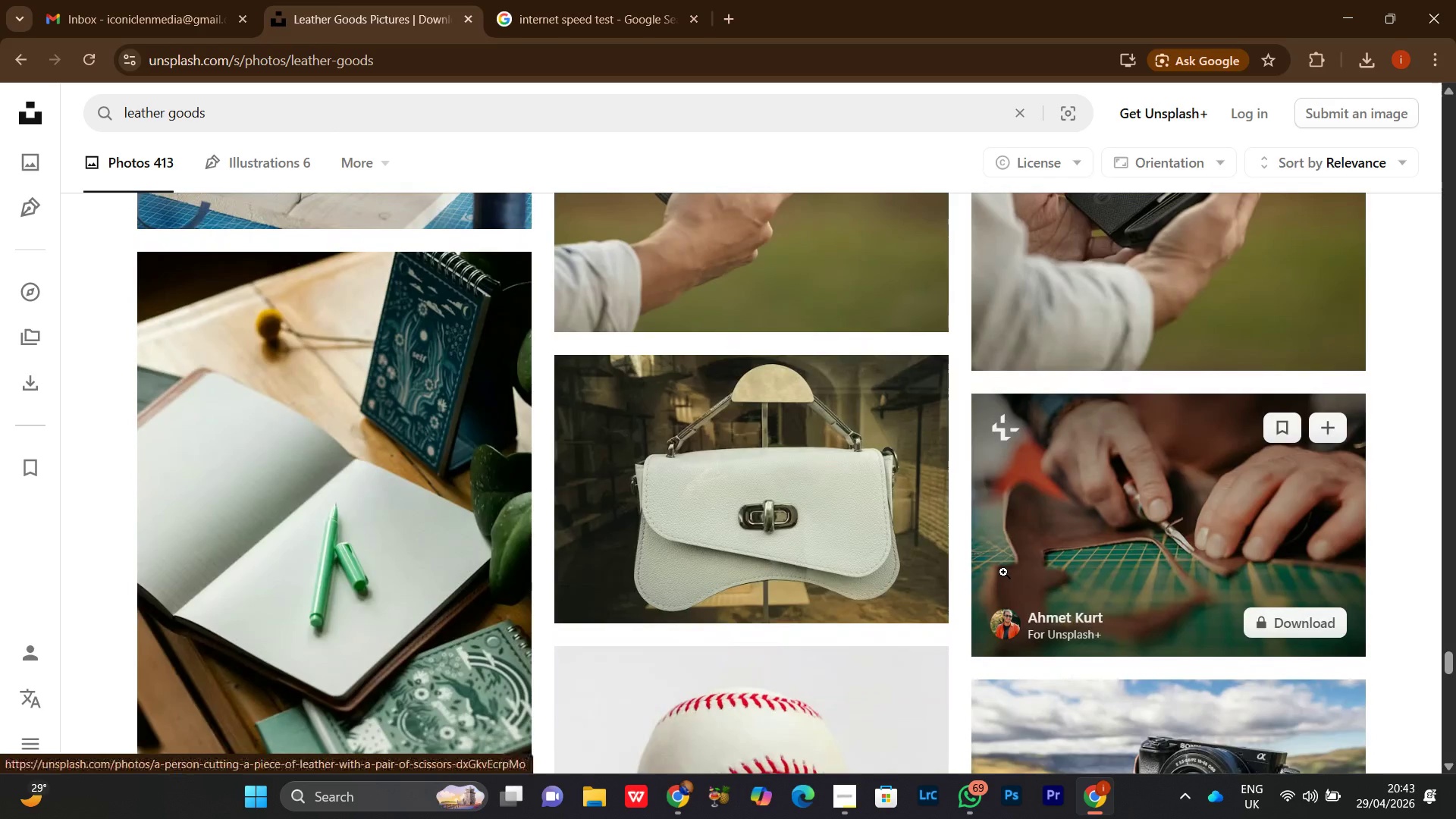 
scroll: coordinate [999, 554], scroll_direction: down, amount: 3.0
 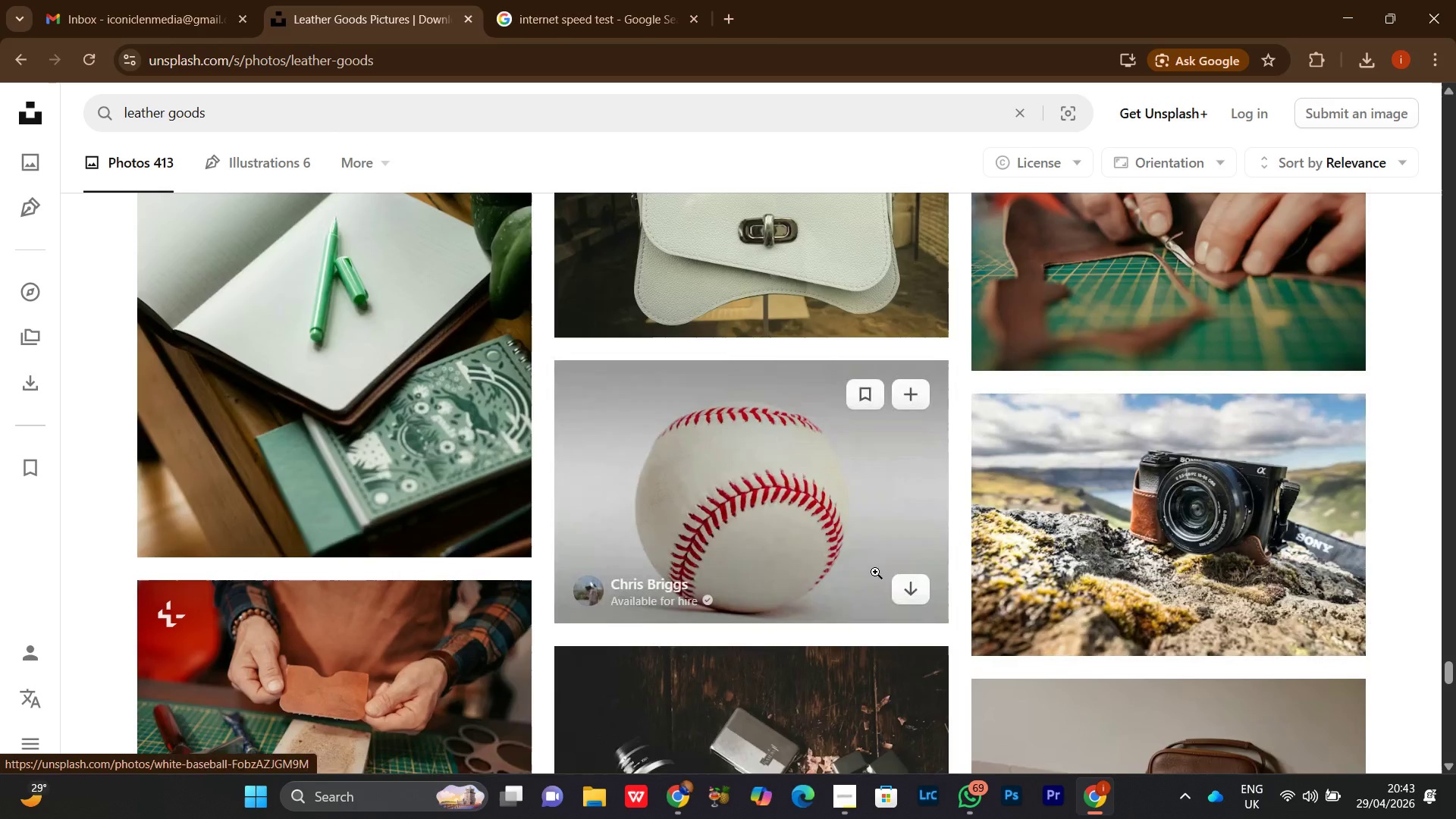 
scroll: coordinate [874, 578], scroll_direction: up, amount: 3.0
 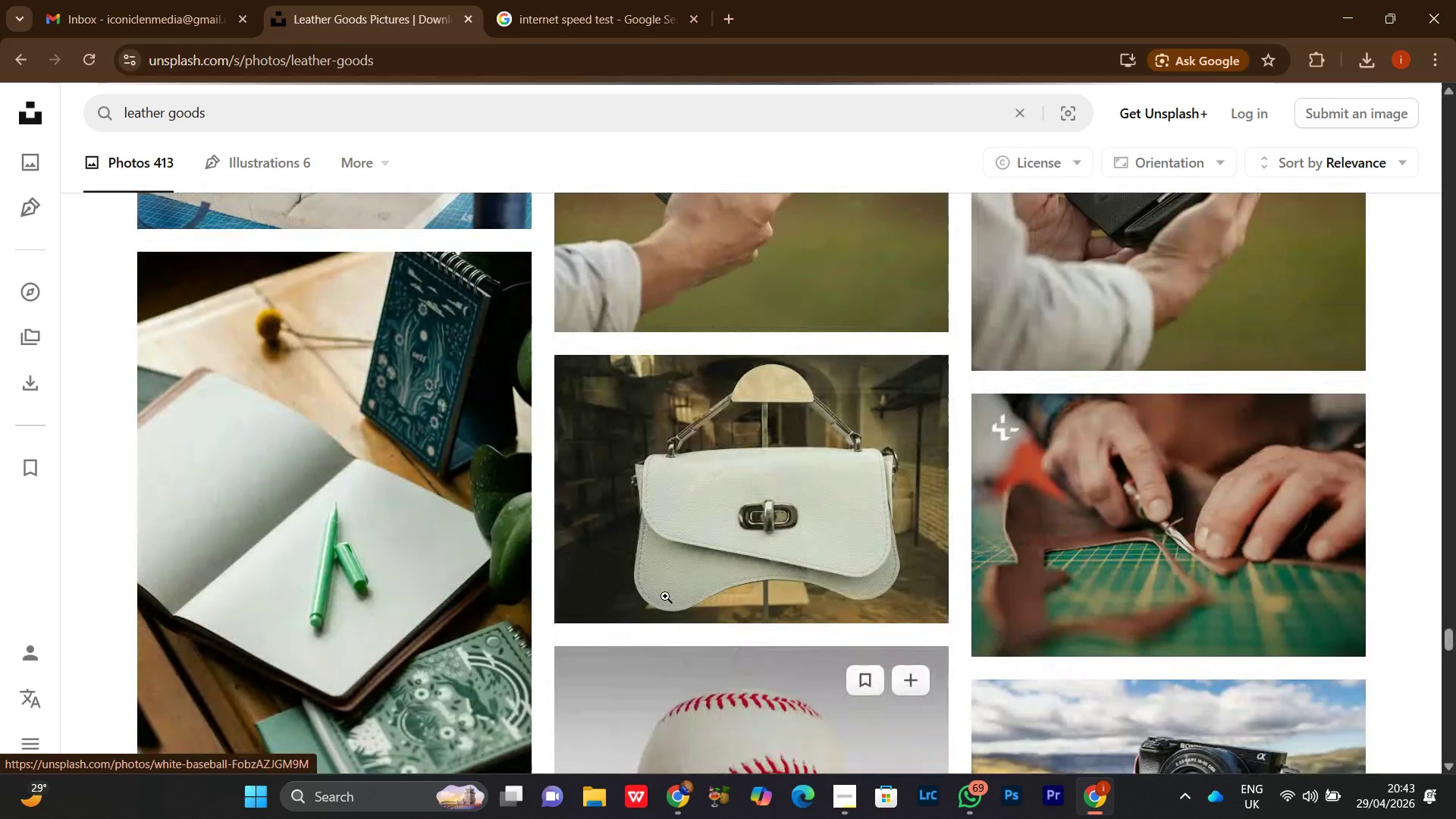 
scroll: coordinate [642, 596], scroll_direction: down, amount: 2.0
 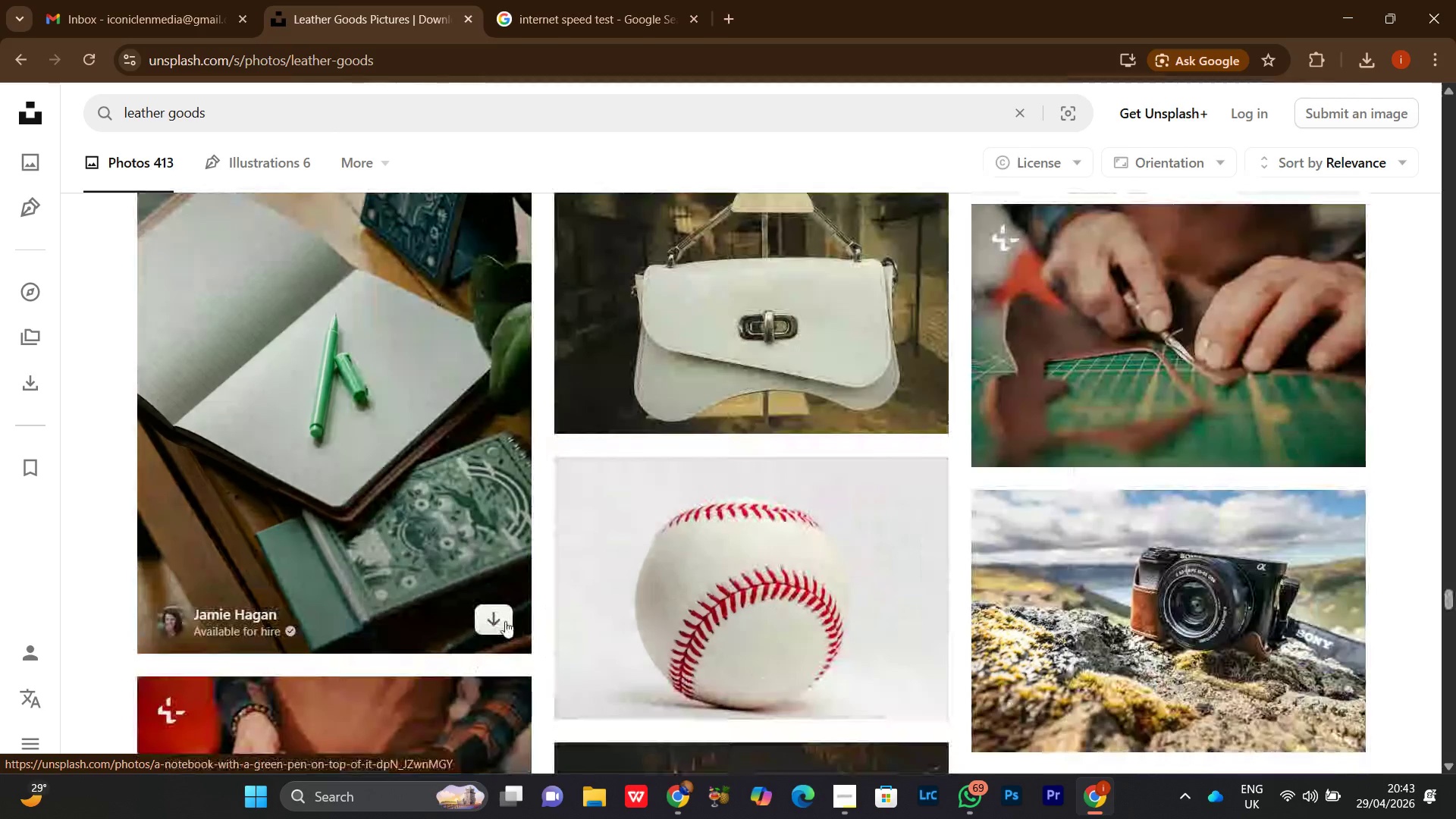 
left_click([494, 626])
 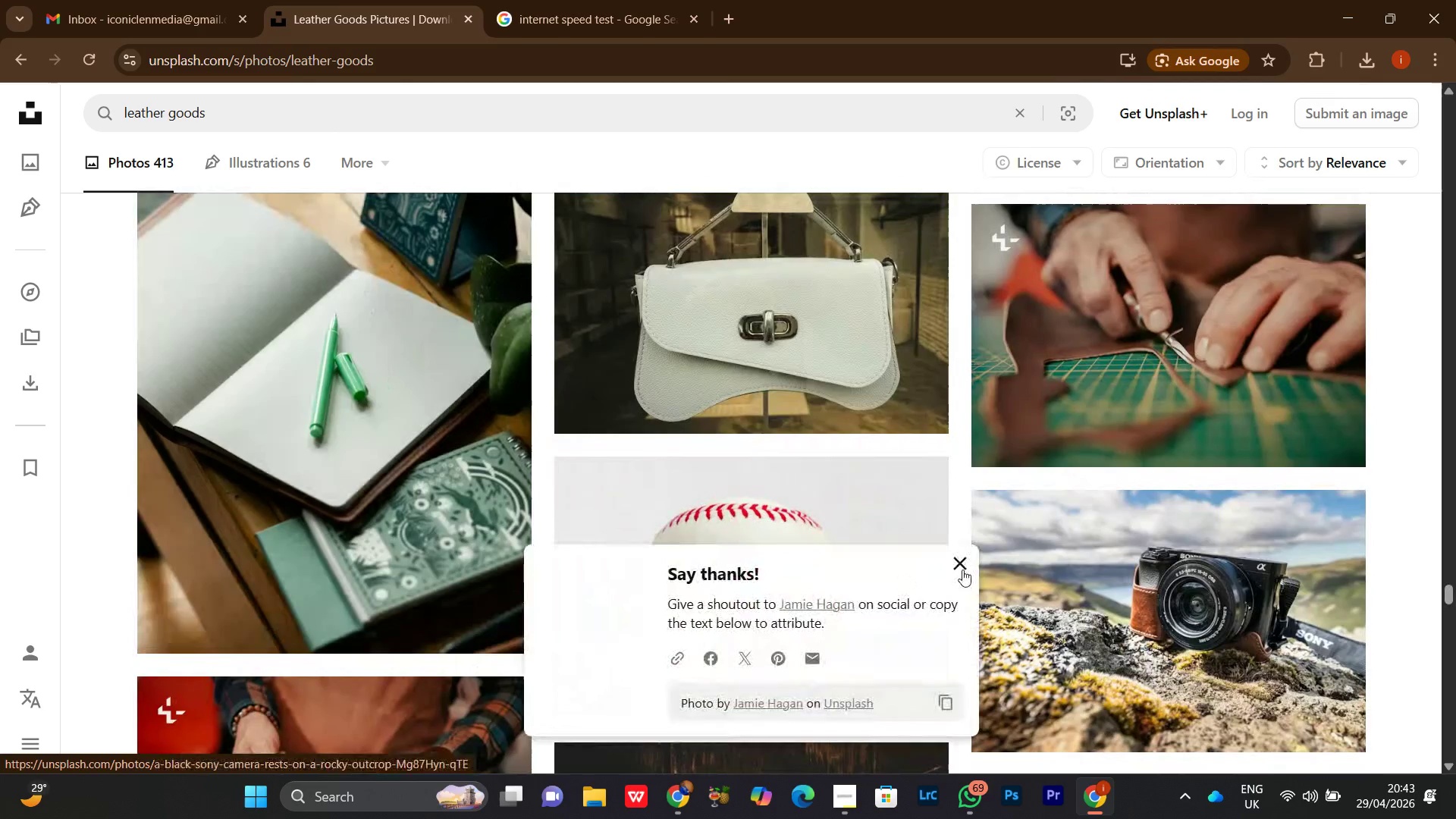 
left_click([963, 568])
 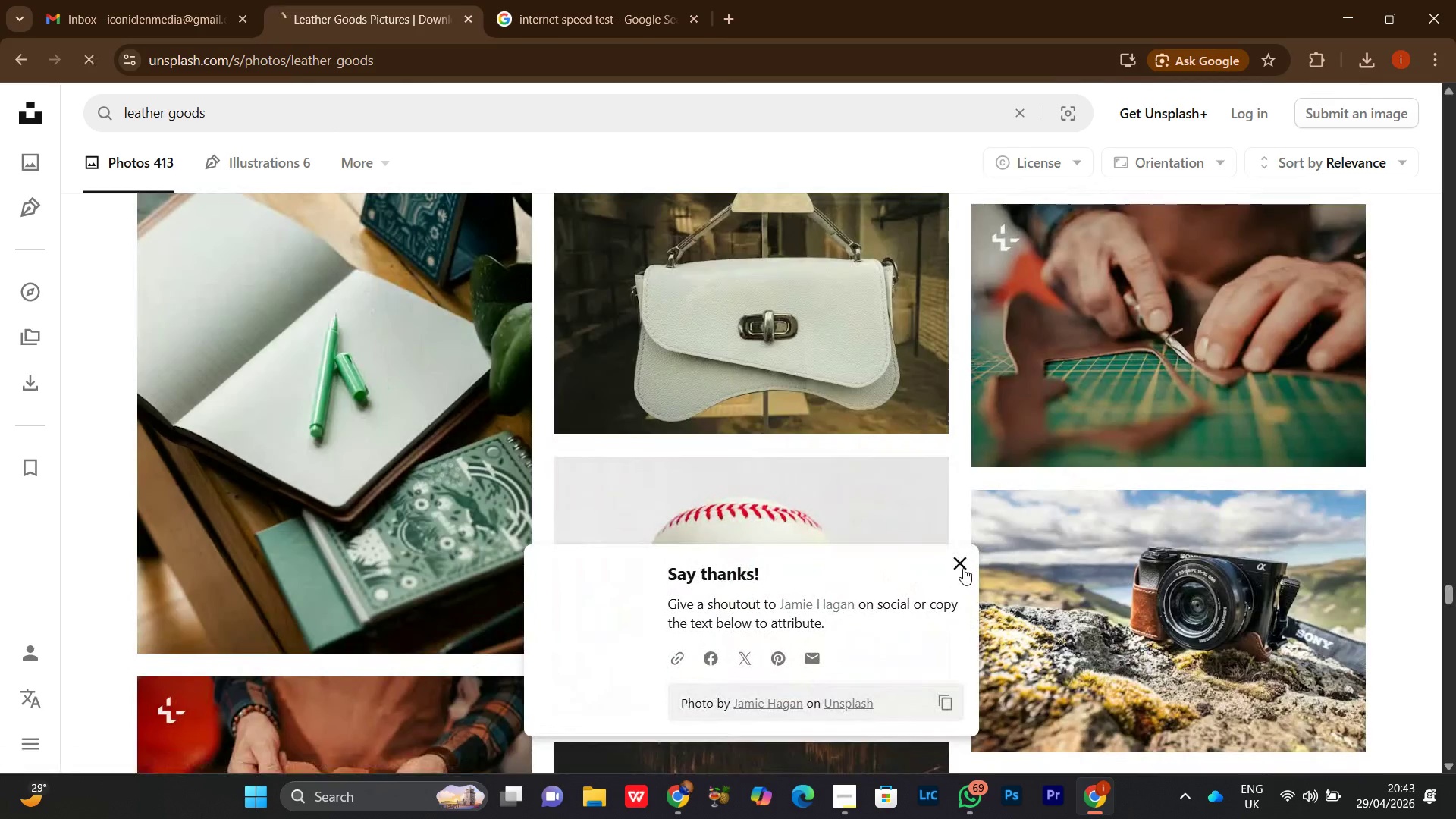 
scroll: coordinate [960, 558], scroll_direction: down, amount: 3.0
 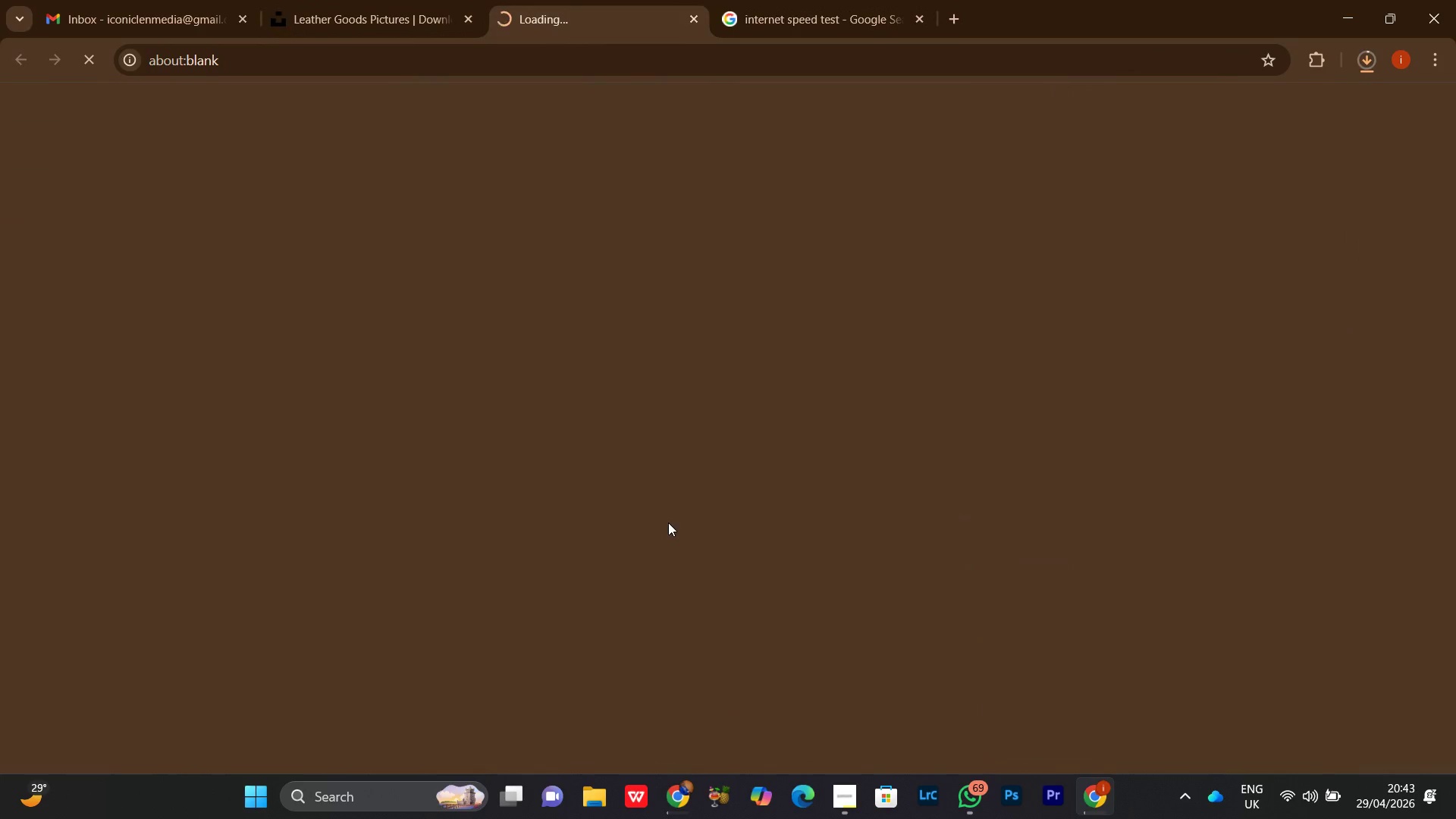 
scroll: coordinate [668, 522], scroll_direction: up, amount: 4.0
 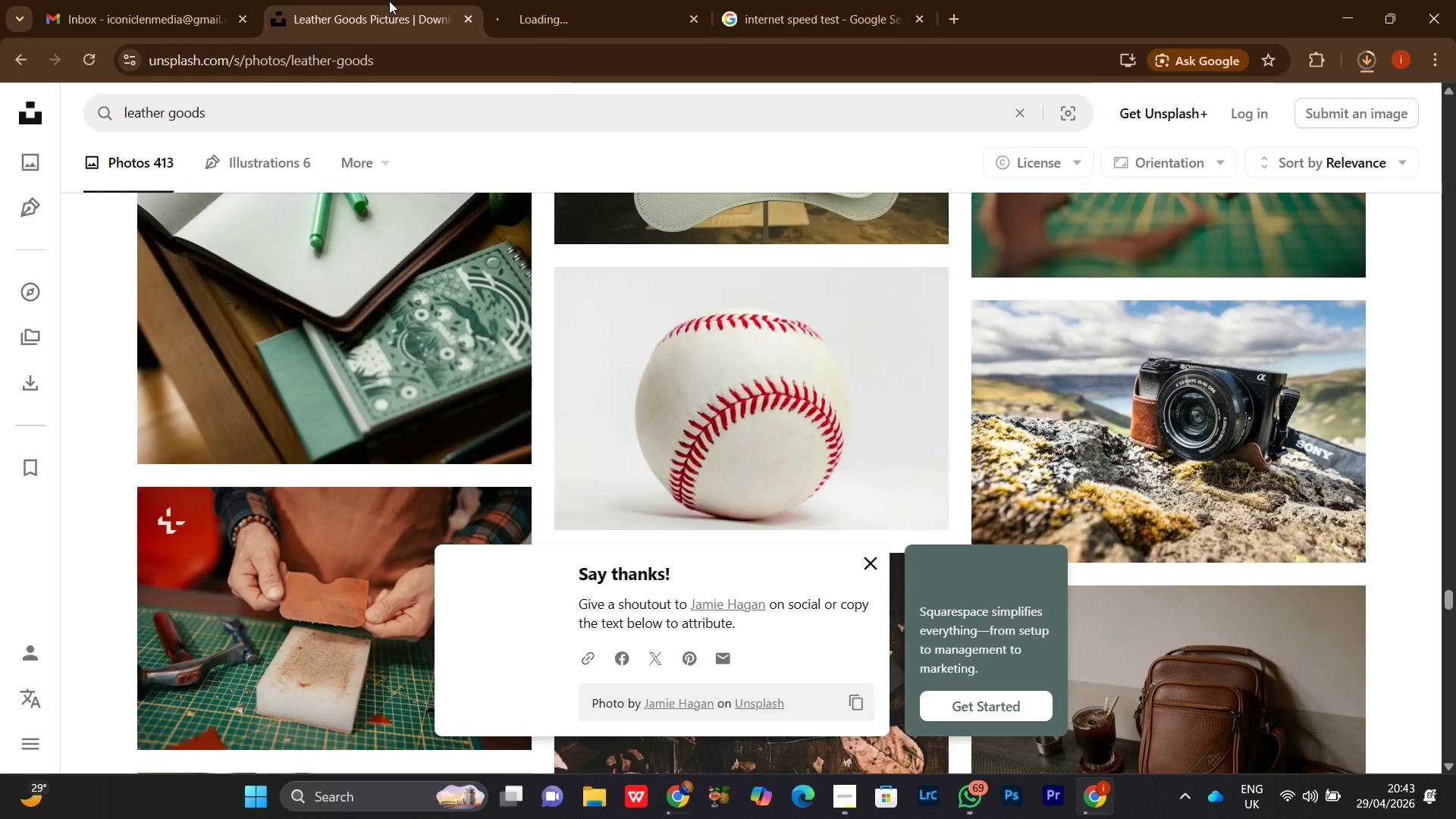 
scroll: coordinate [629, 619], scroll_direction: down, amount: 8.0
 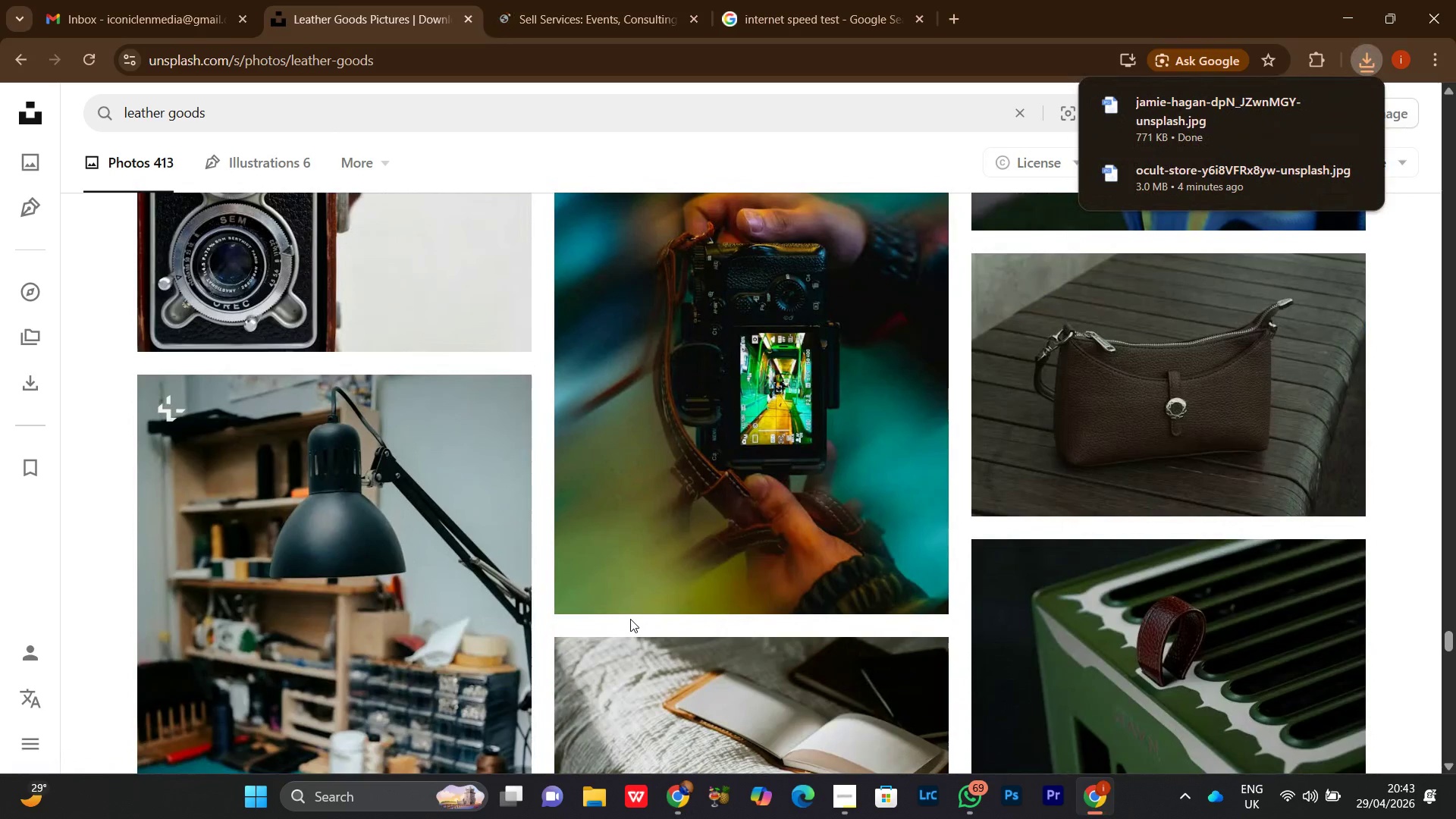 
wait(5.06)
 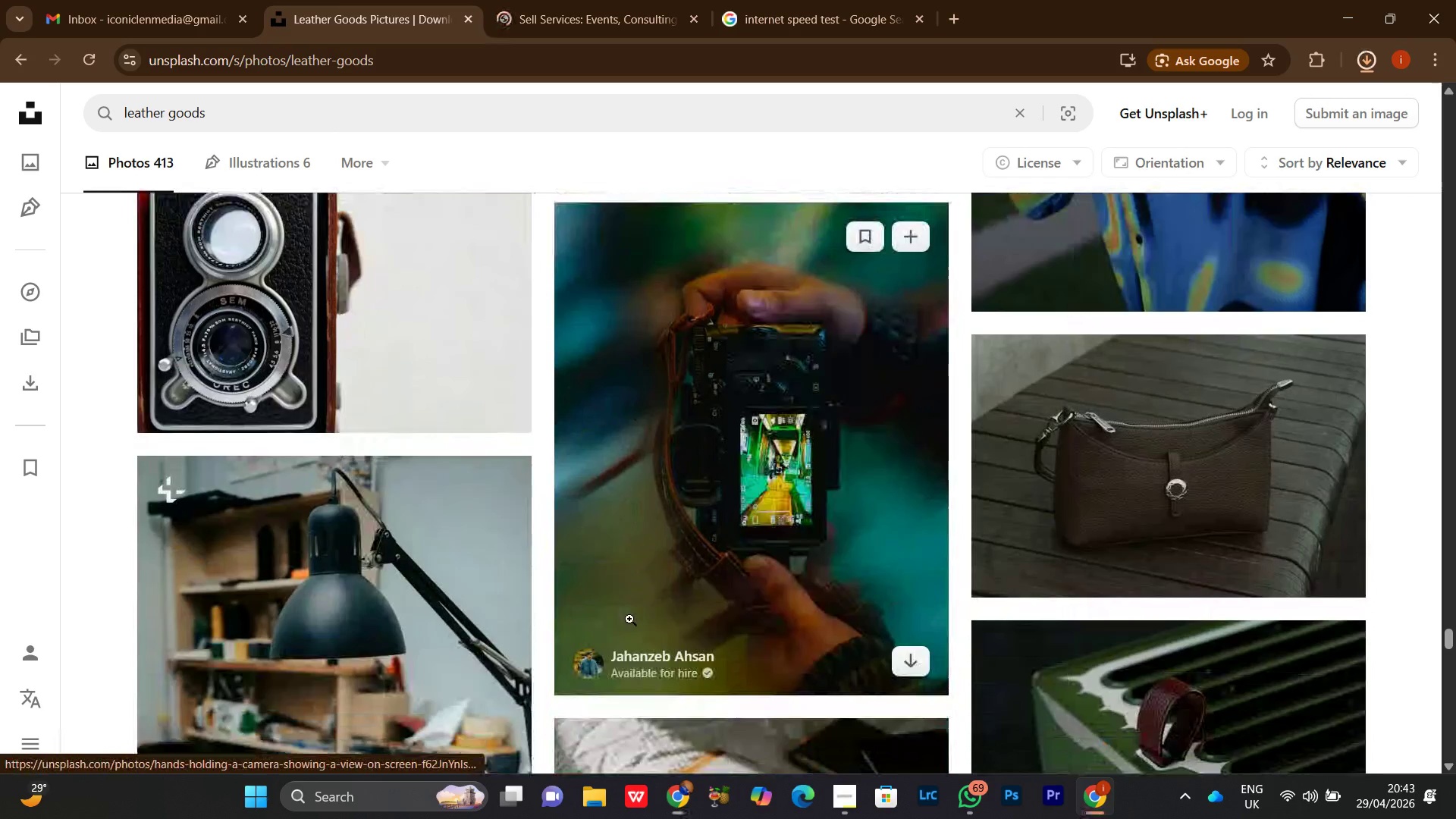 
scroll: coordinate [628, 591], scroll_direction: down, amount: 10.0
 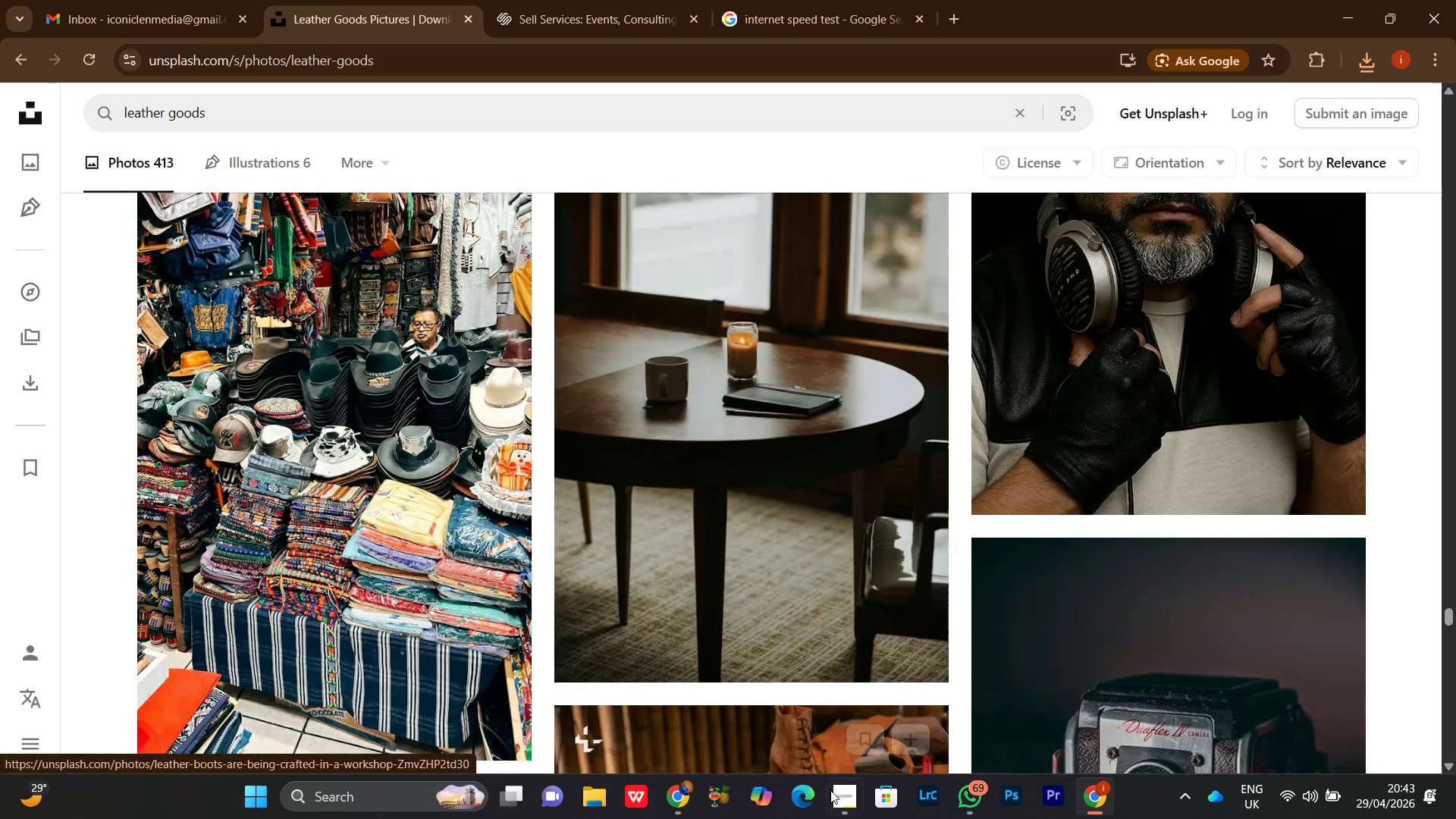 
left_click([847, 805])